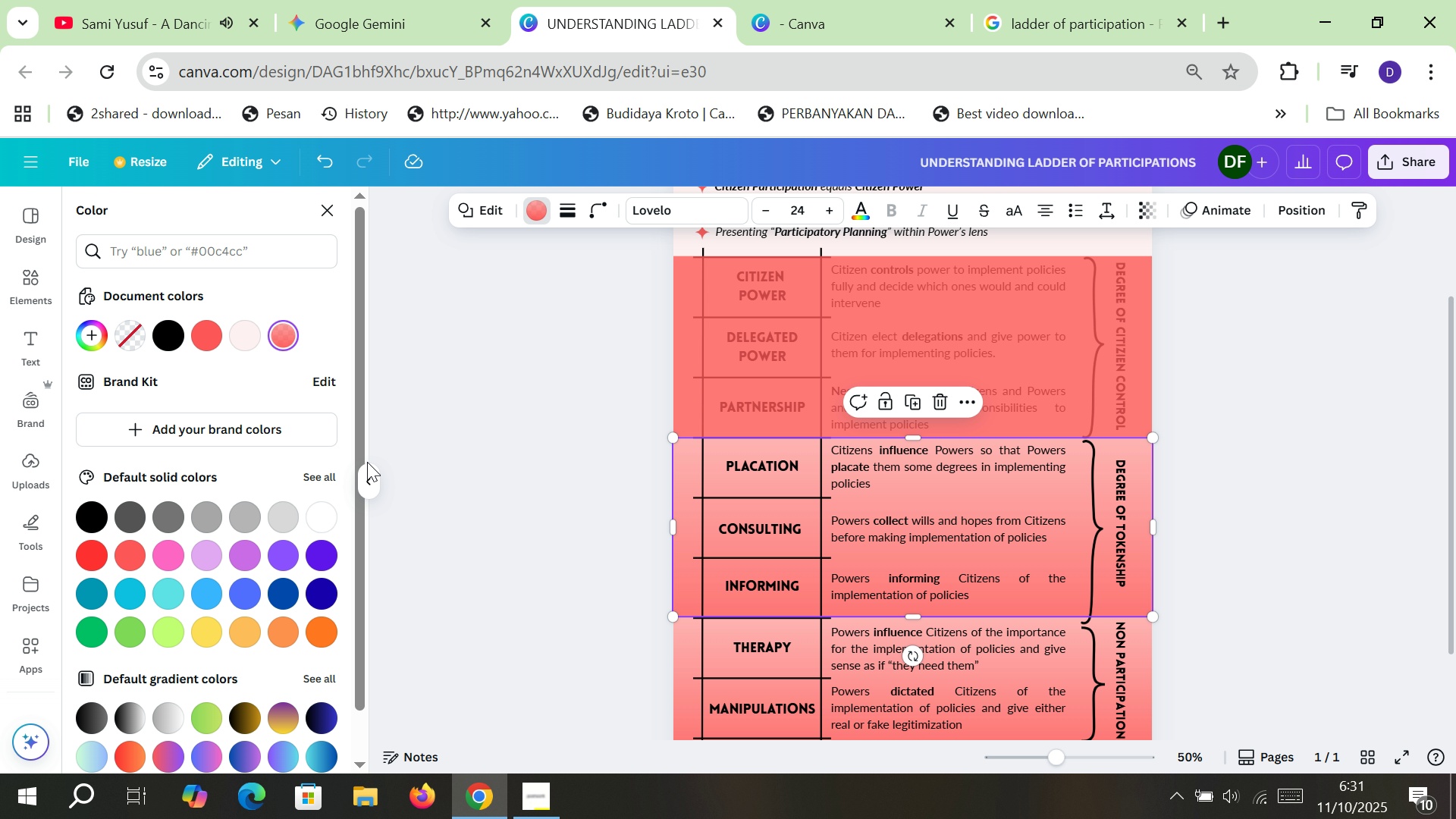 
left_click([285, 343])
 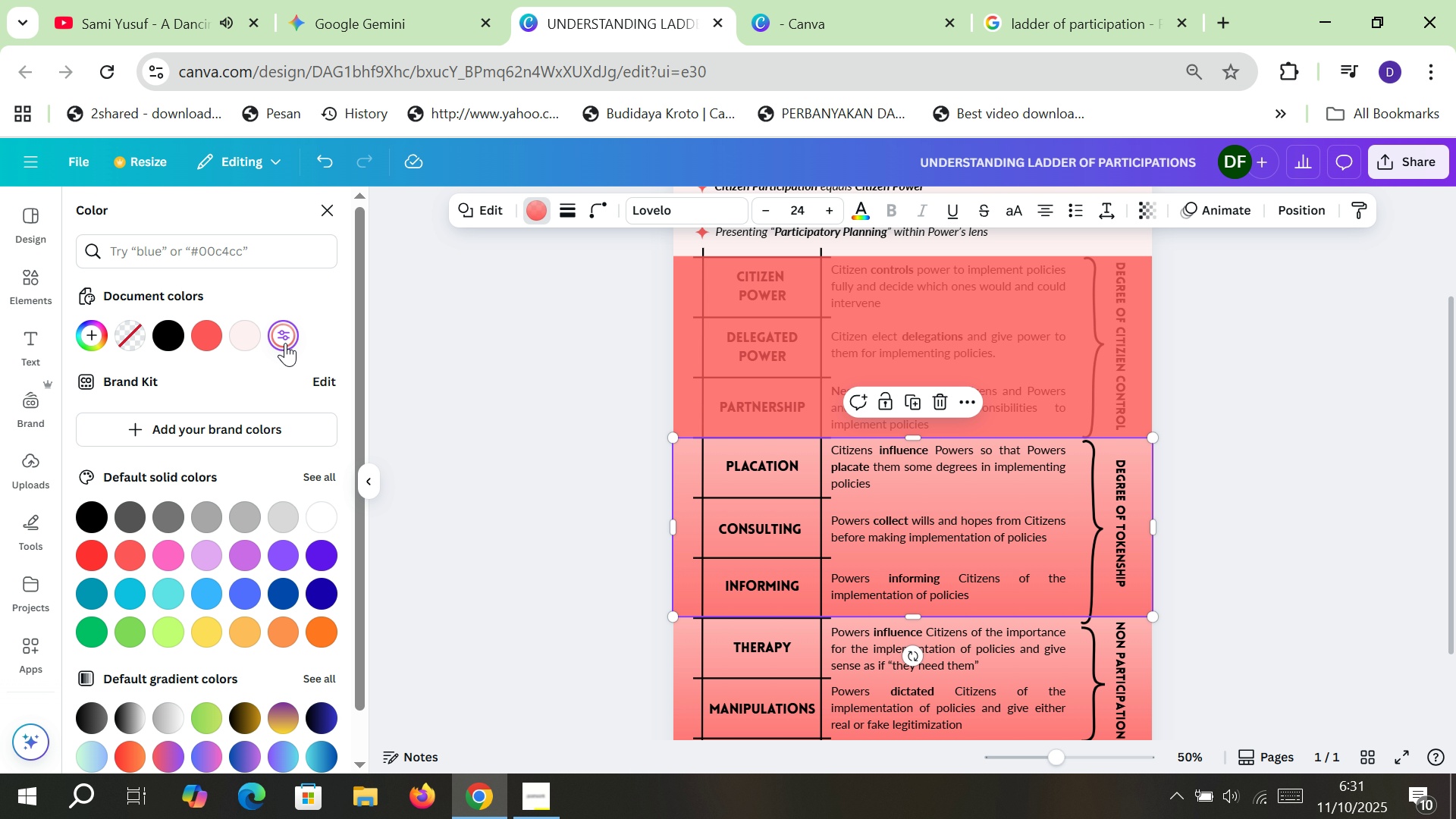 
left_click([285, 343])
 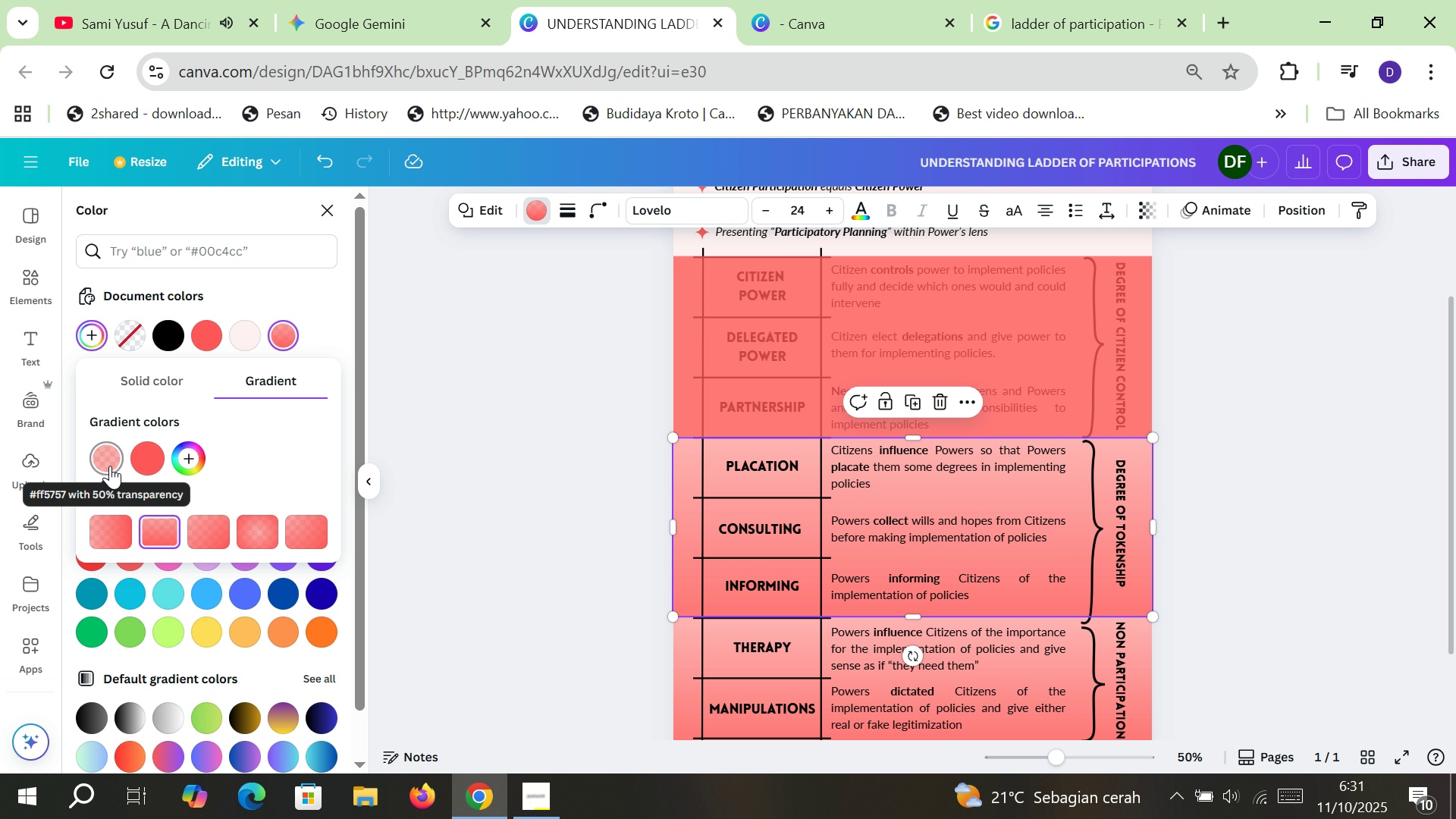 
left_click([110, 465])
 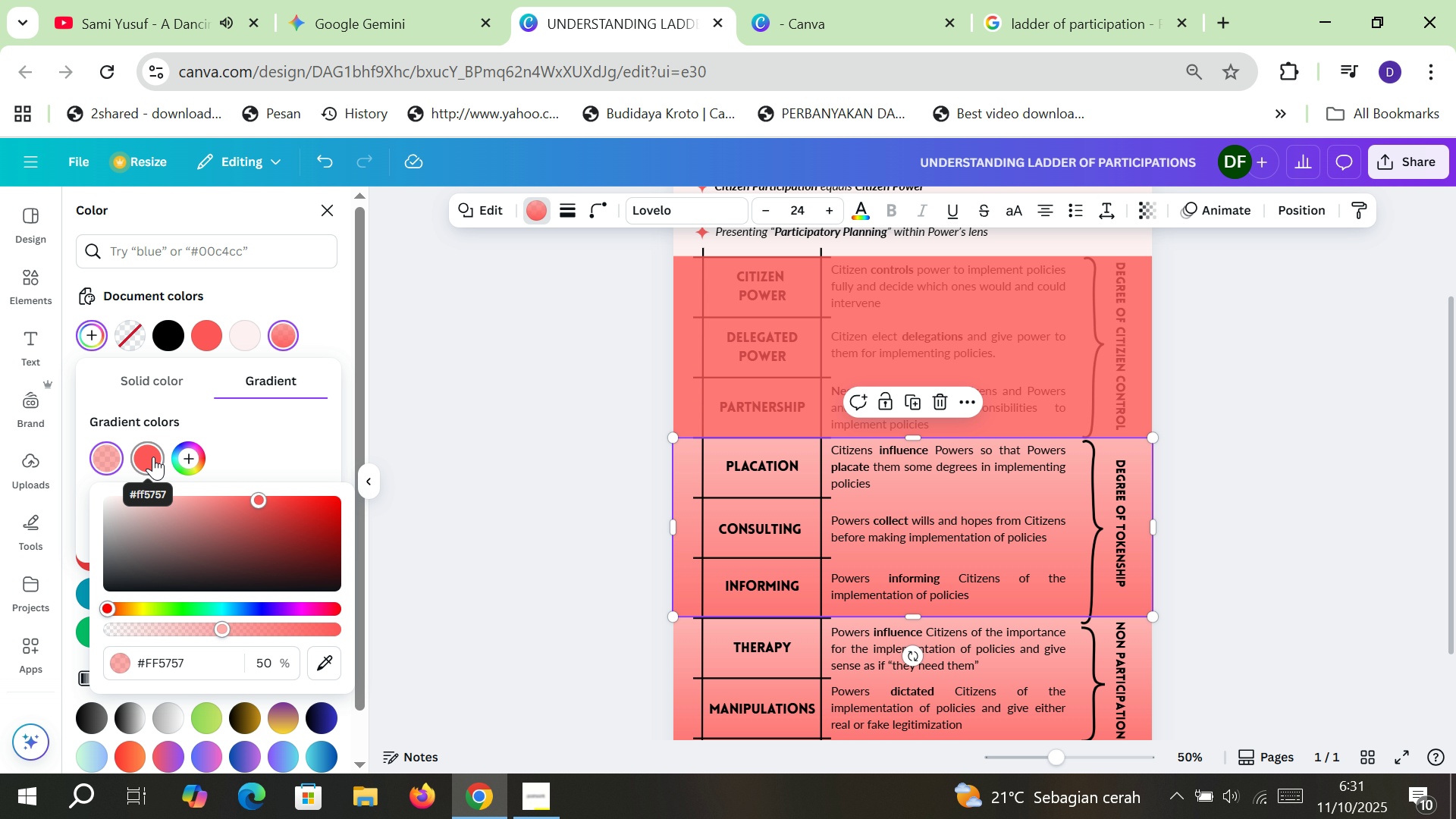 
wait(5.56)
 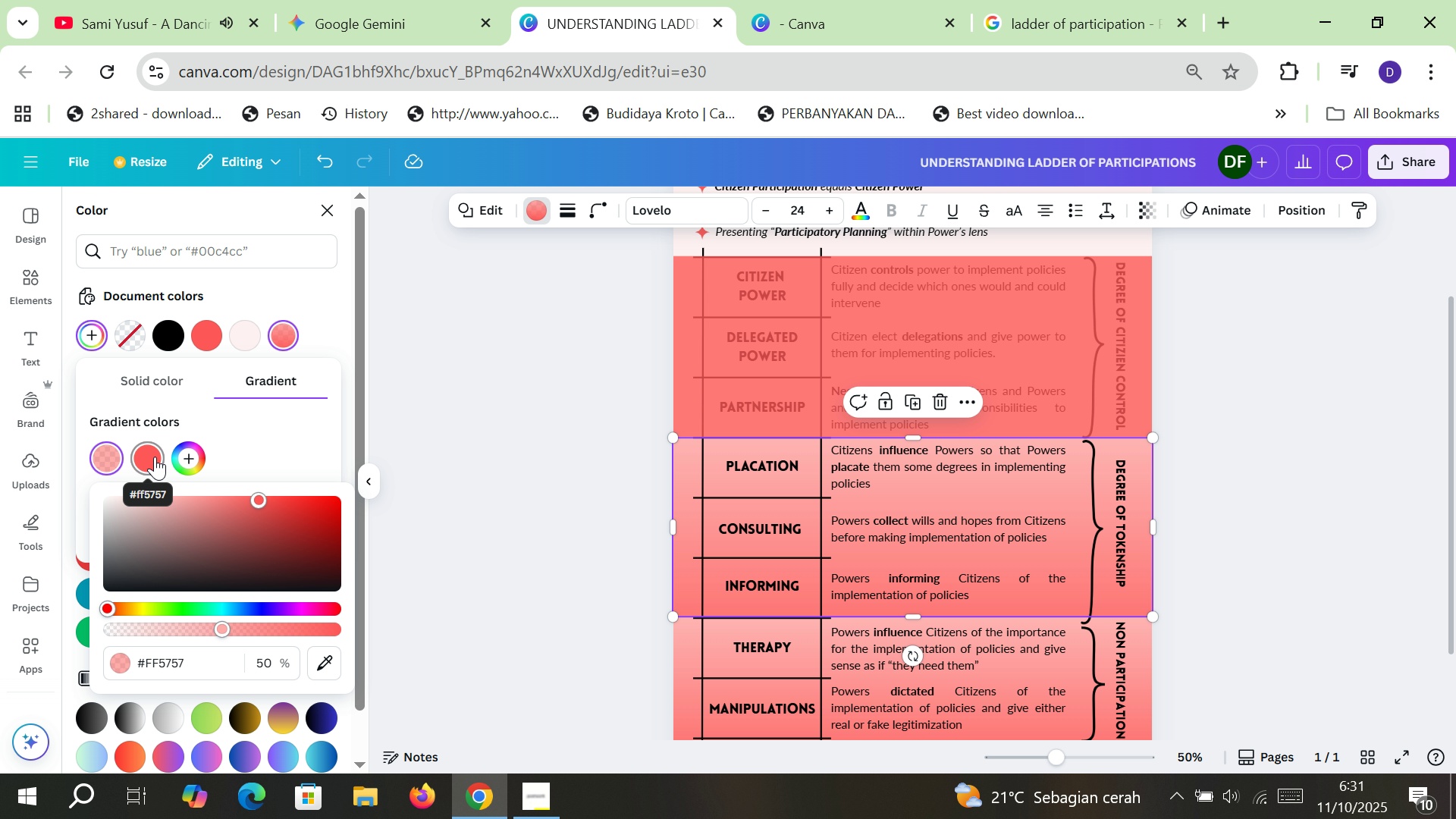 
left_click([153, 457])
 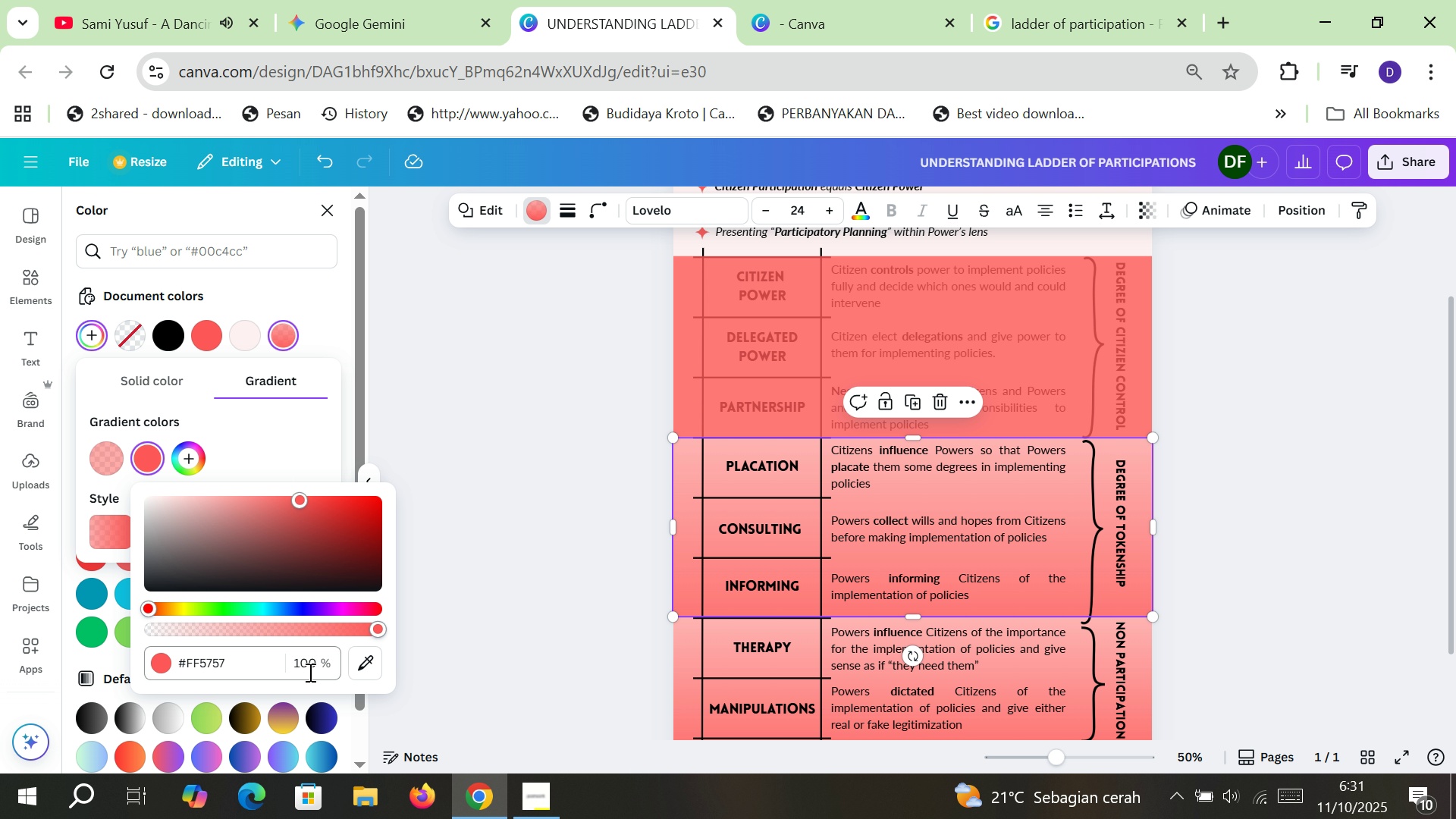 
left_click([309, 672])
 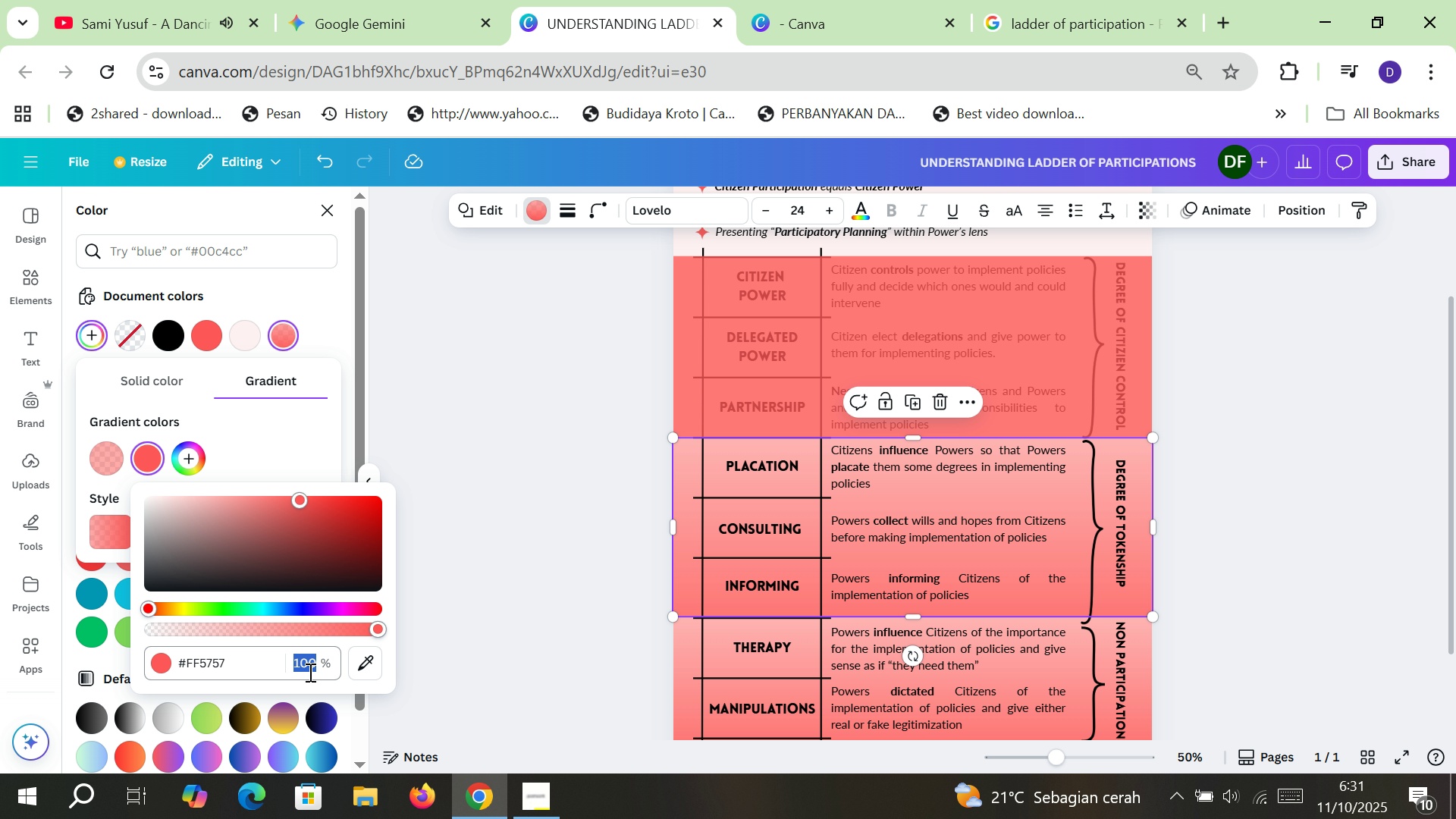 
type(20)
 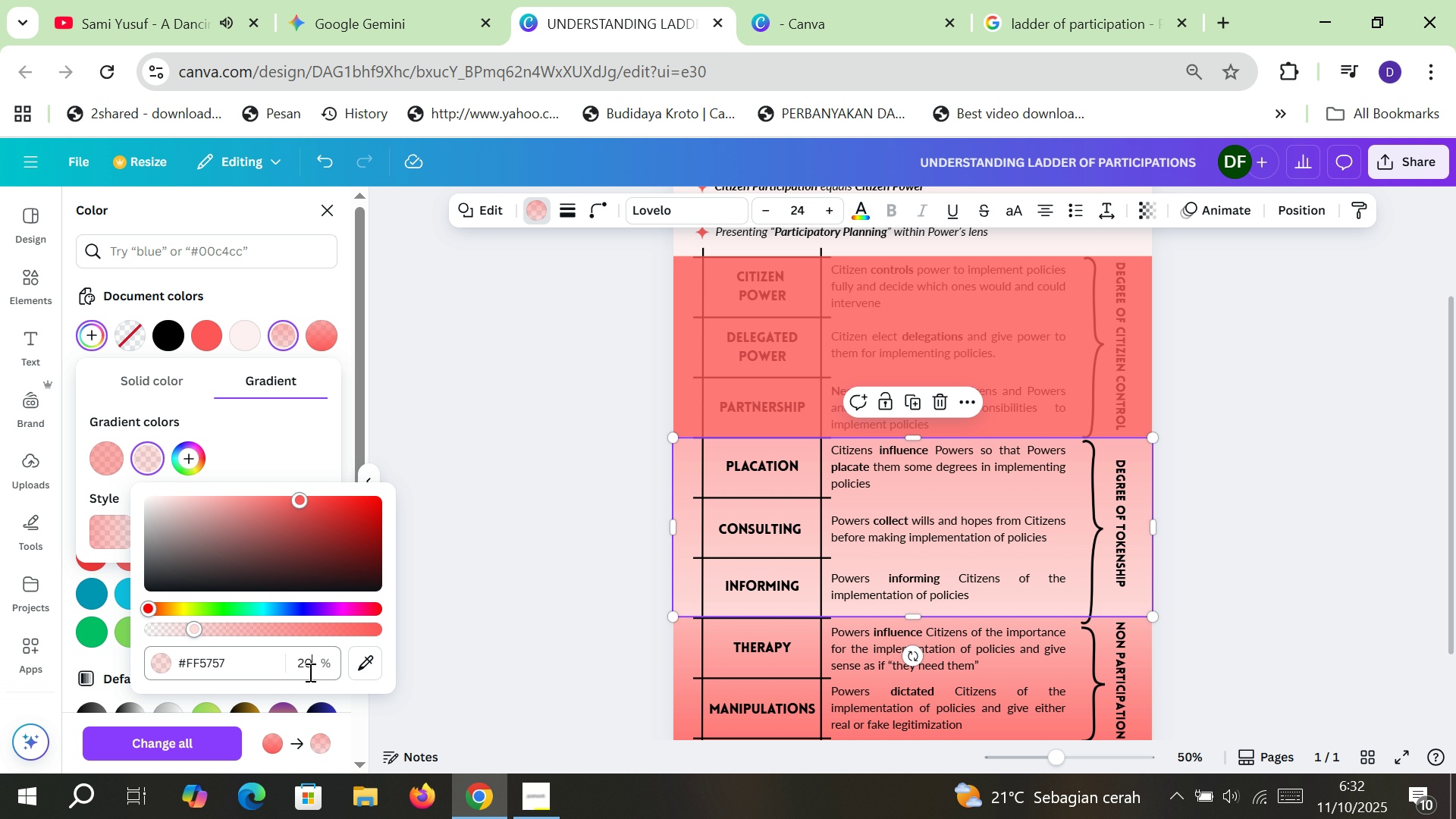 
wait(11.5)
 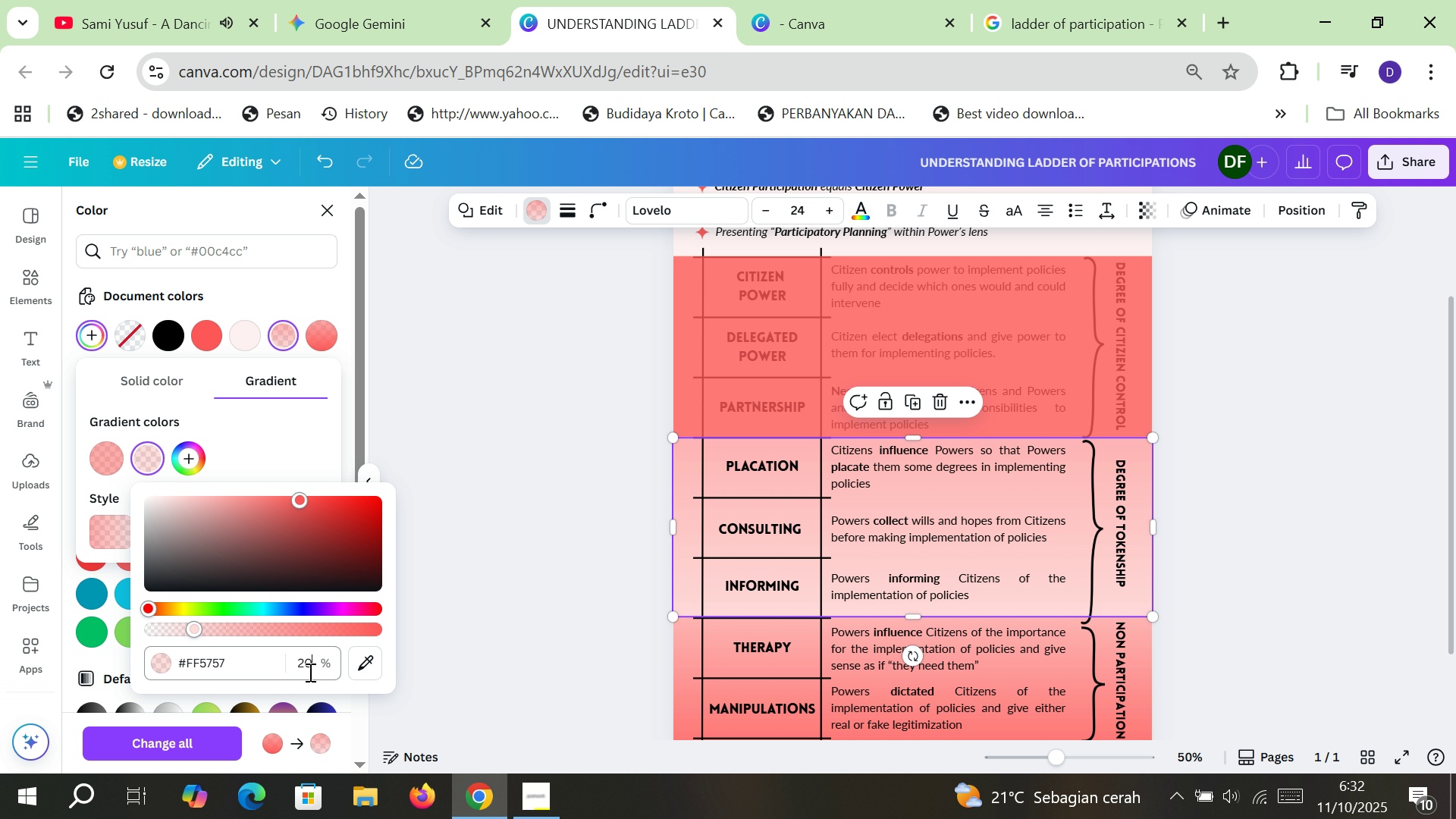 
left_click([309, 672])
 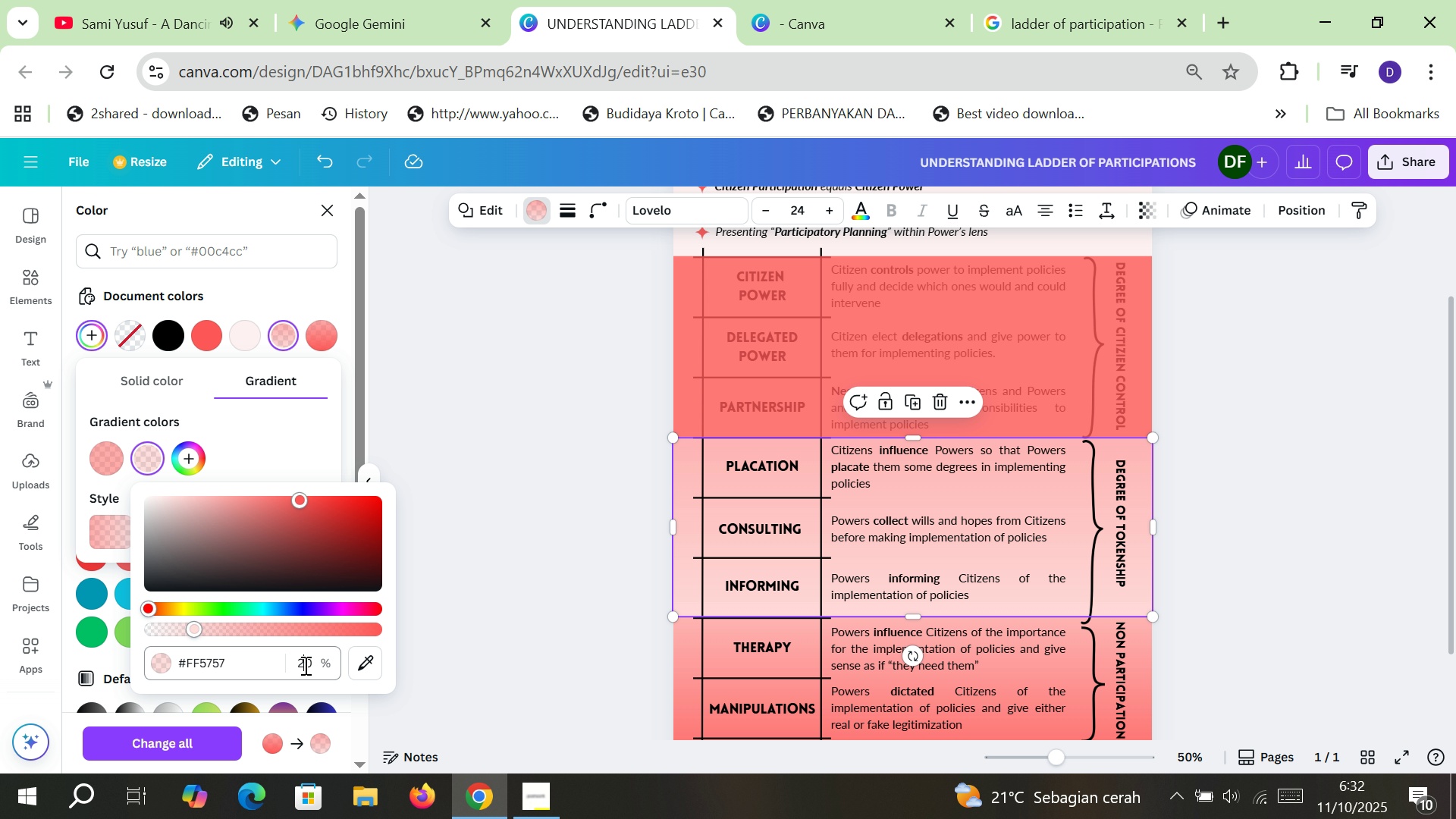 
double_click([304, 665])
 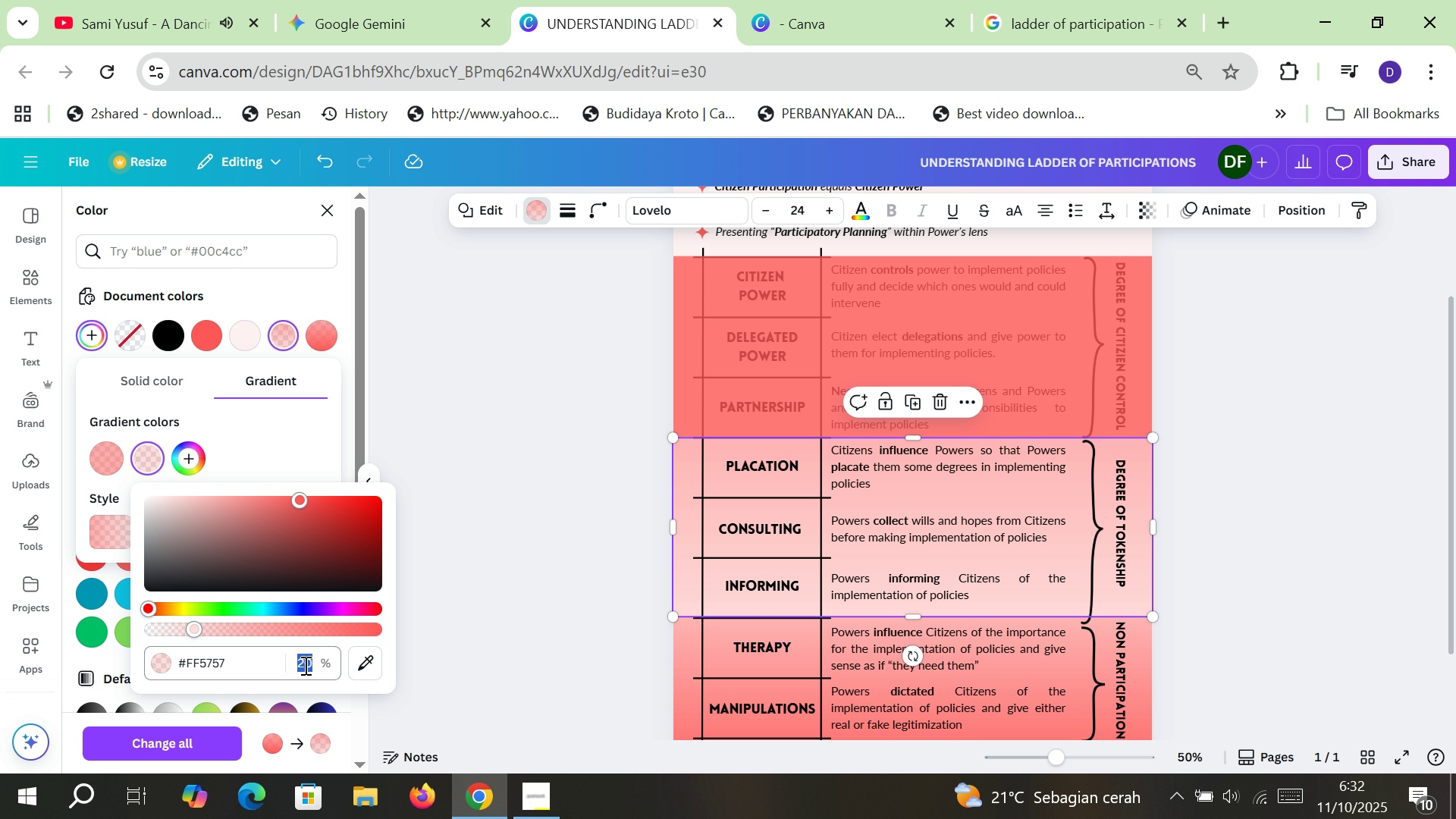 
type(80)
 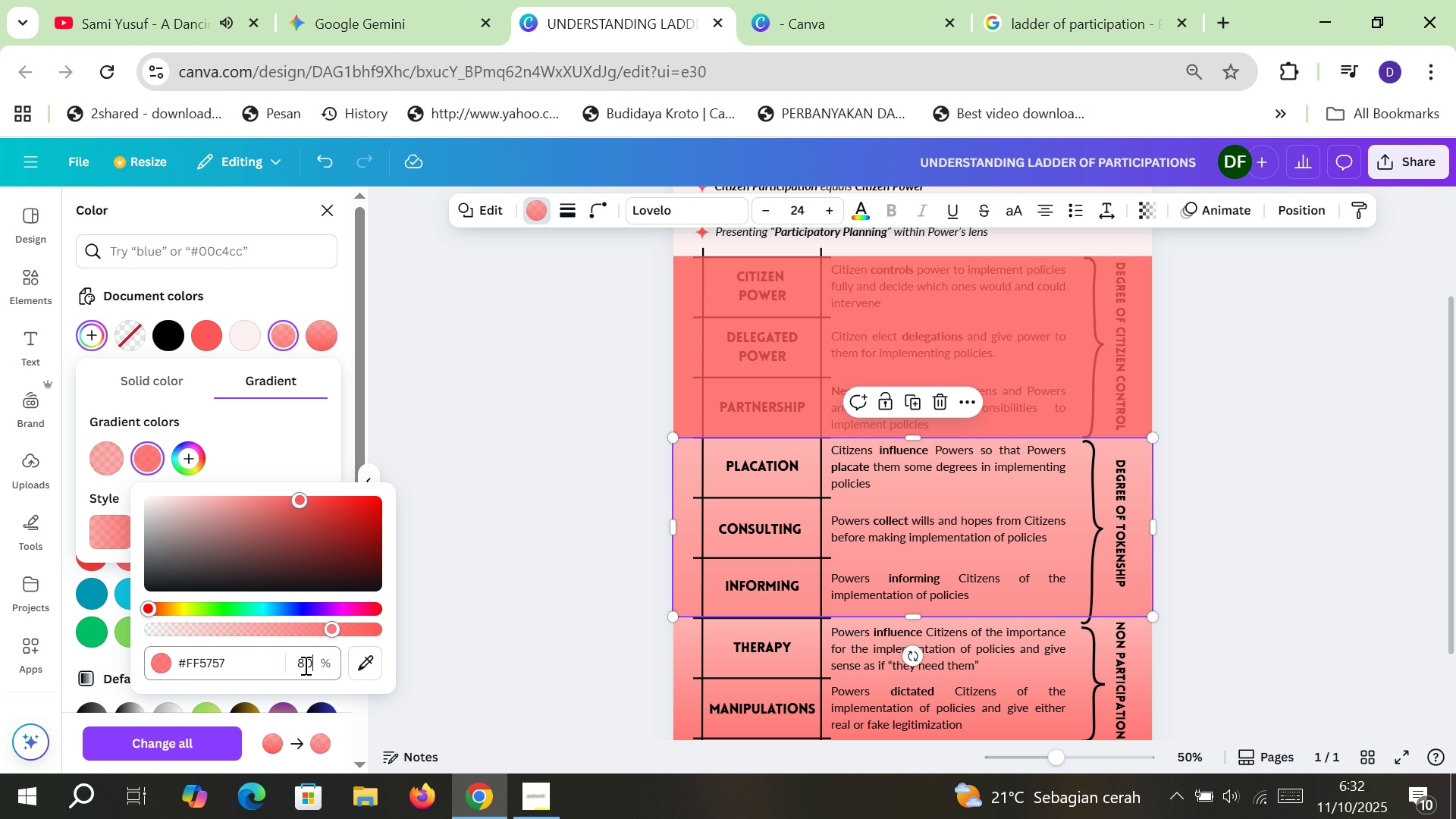 
key(Enter)
 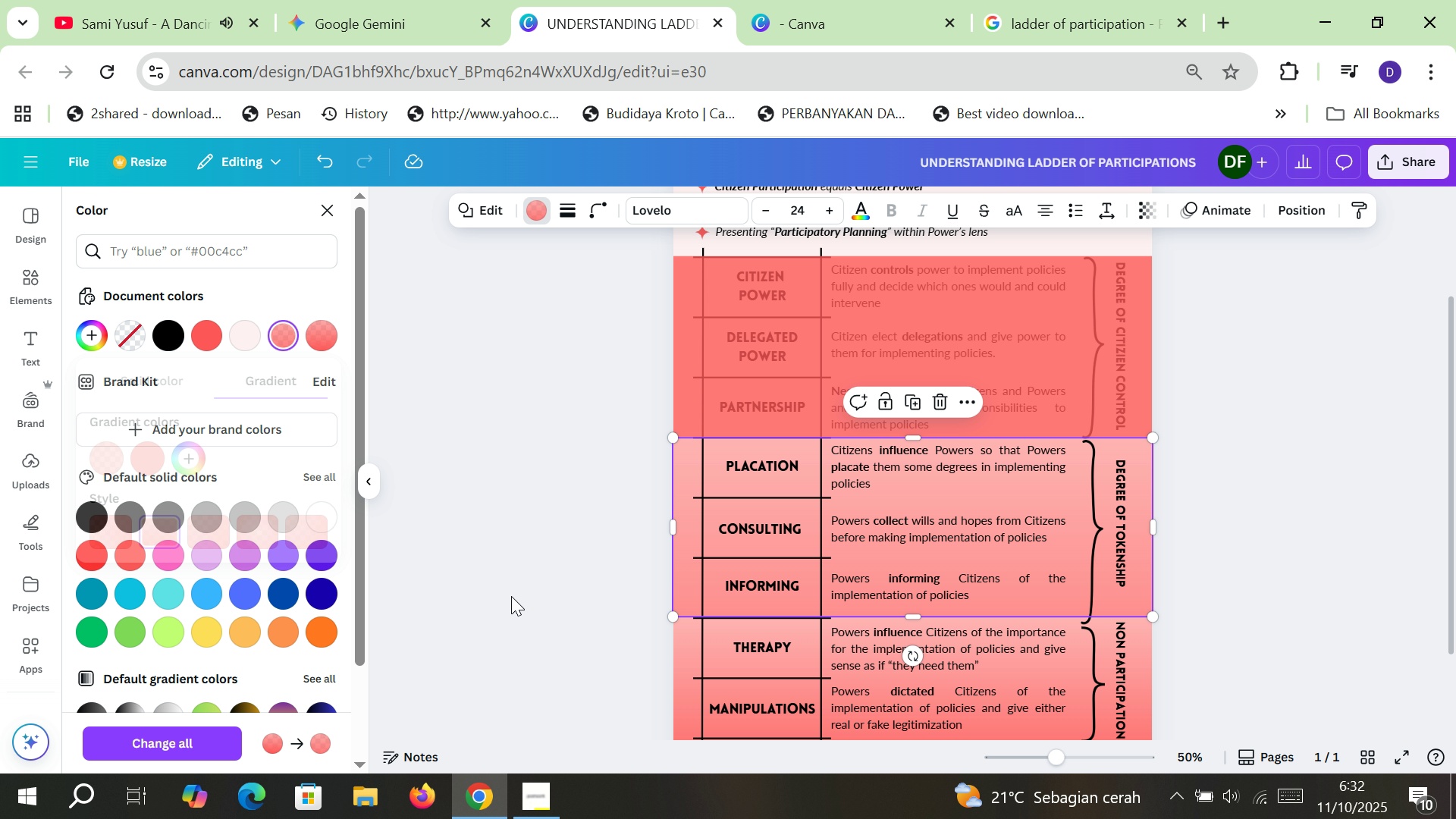 
double_click([532, 573])
 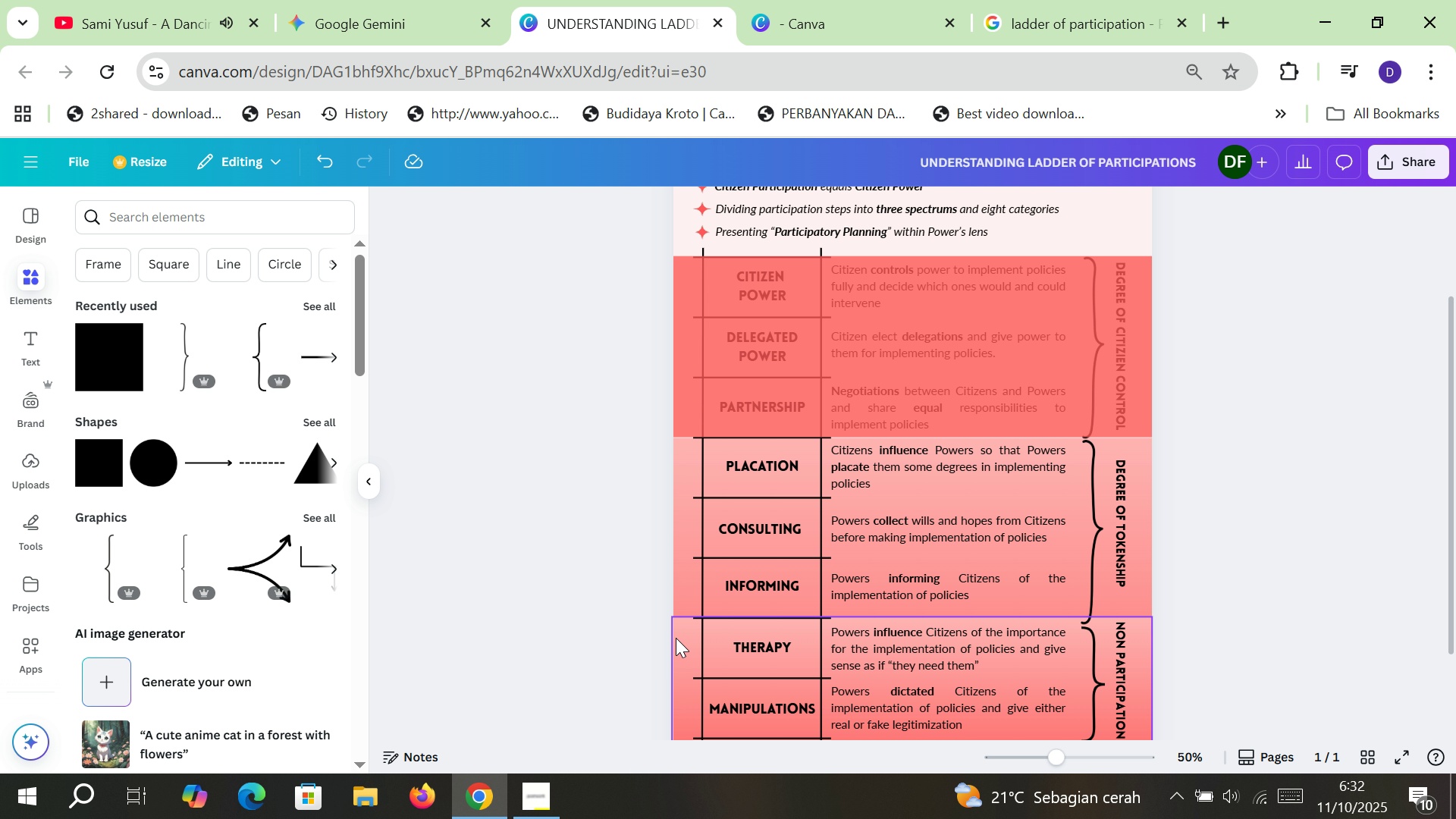 
left_click([680, 639])
 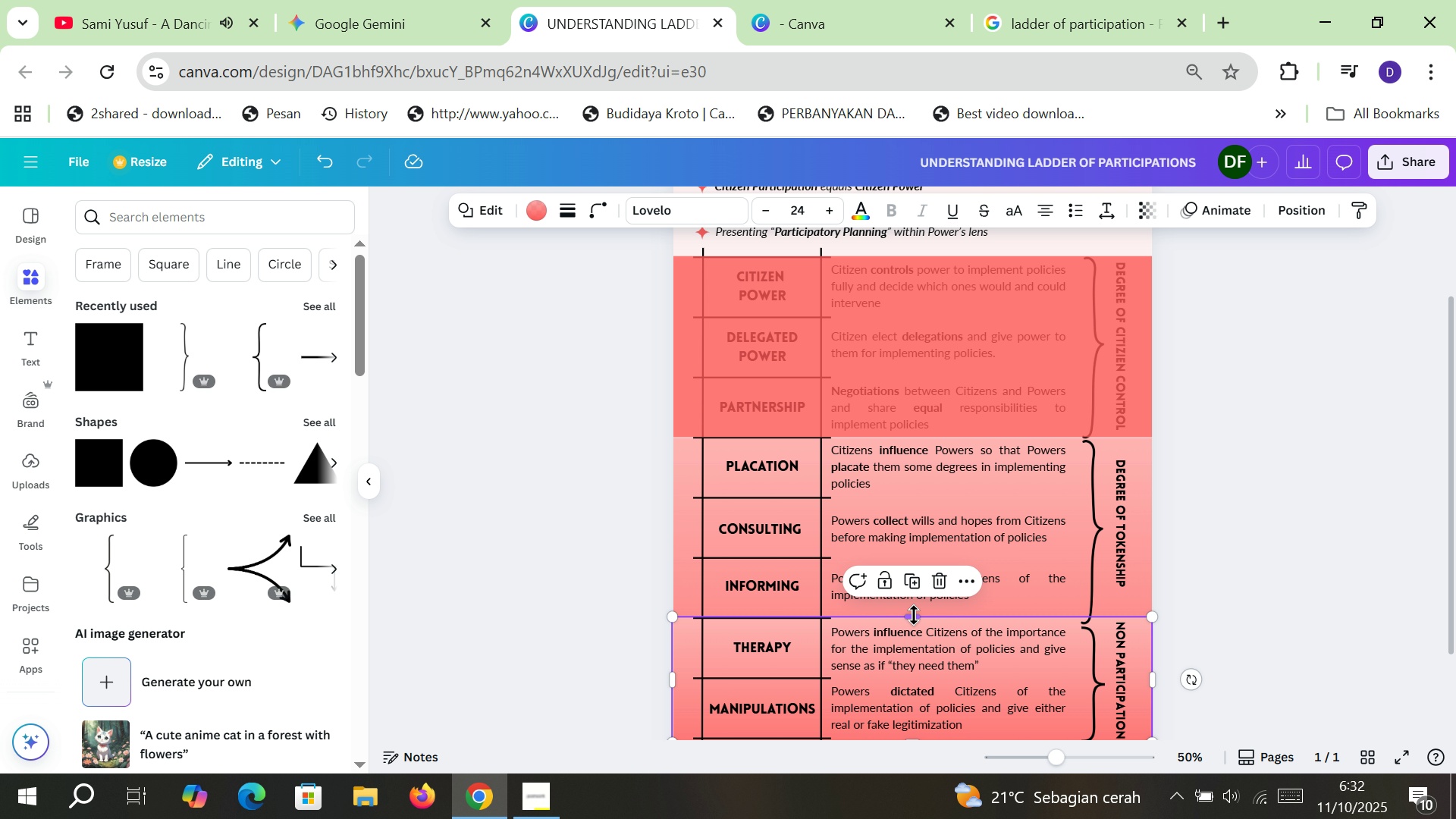 
left_click_drag(start_coordinate=[914, 616], to_coordinate=[914, 609])
 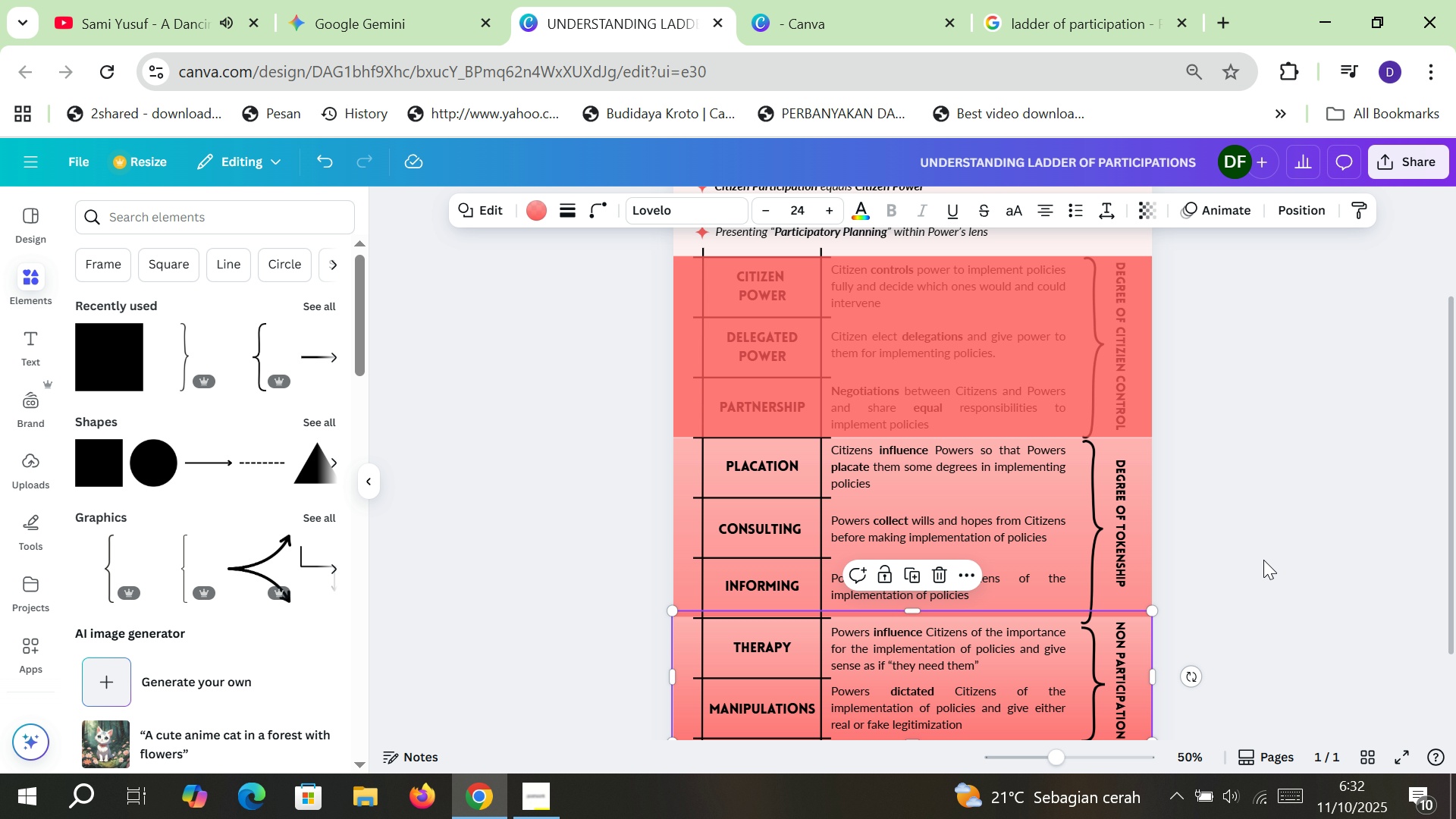 
left_click([1263, 560])
 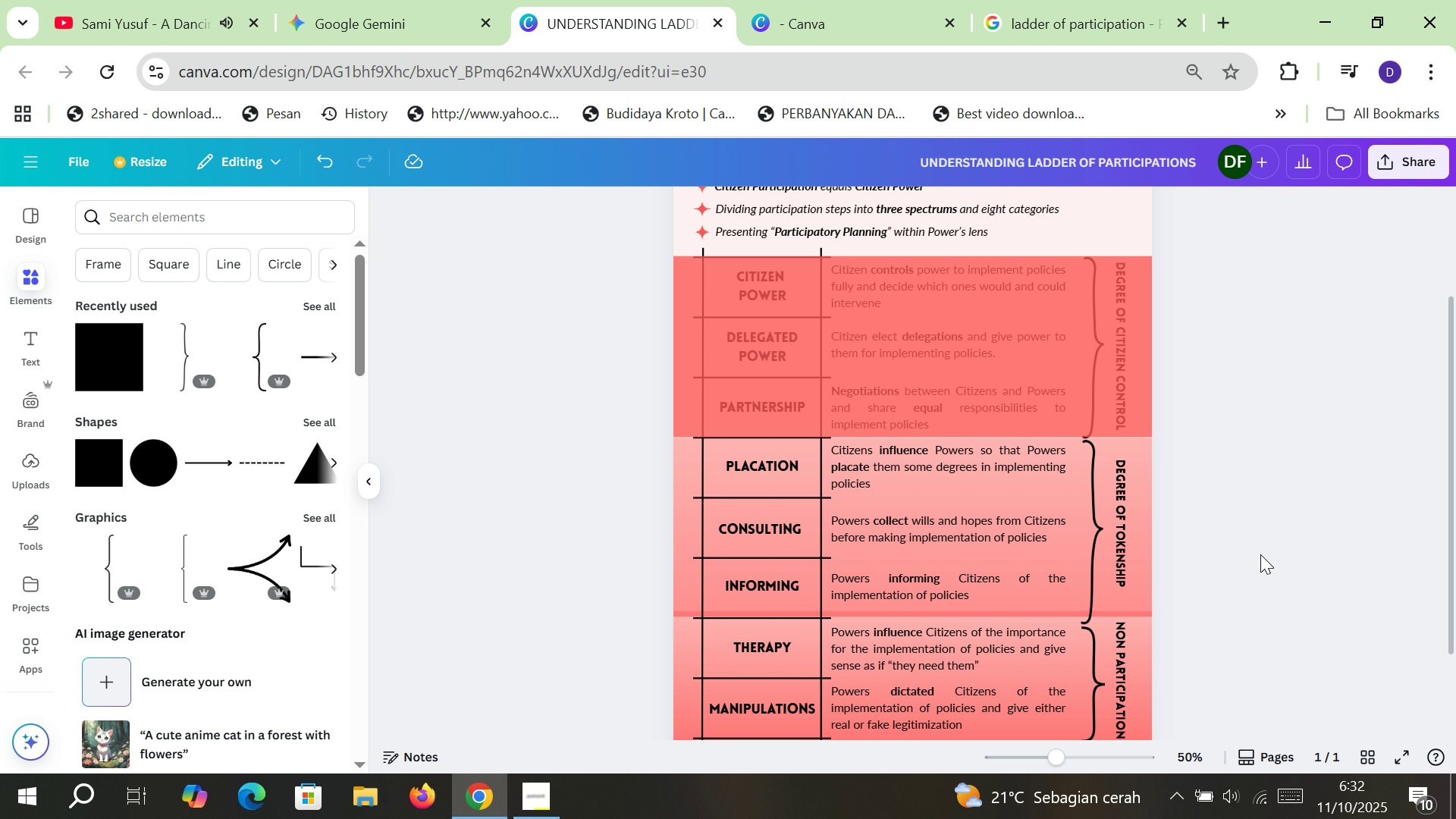 
key(Control+Z)
 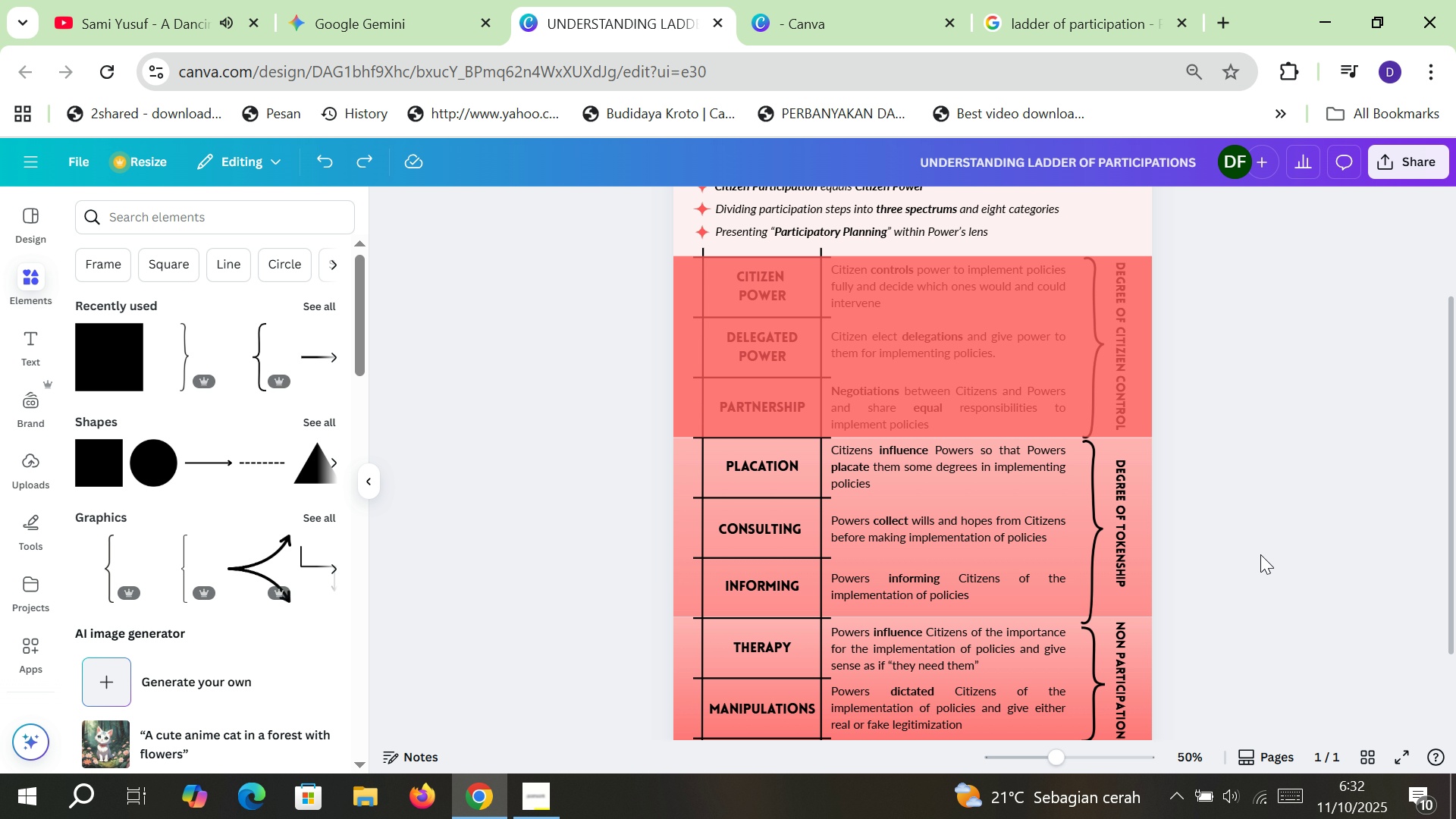 
key(Control+Z)
 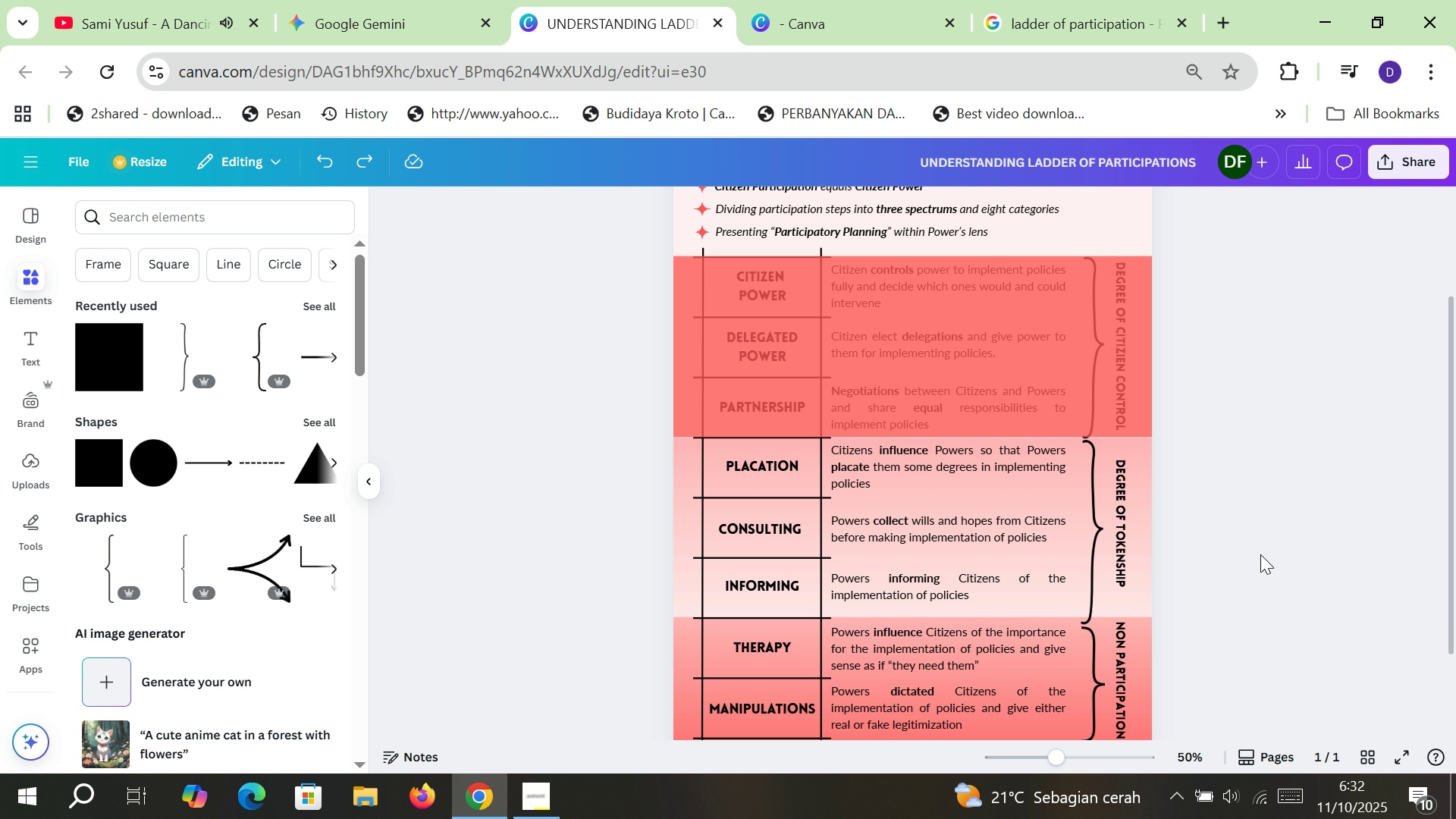 
key(Control+Z)
 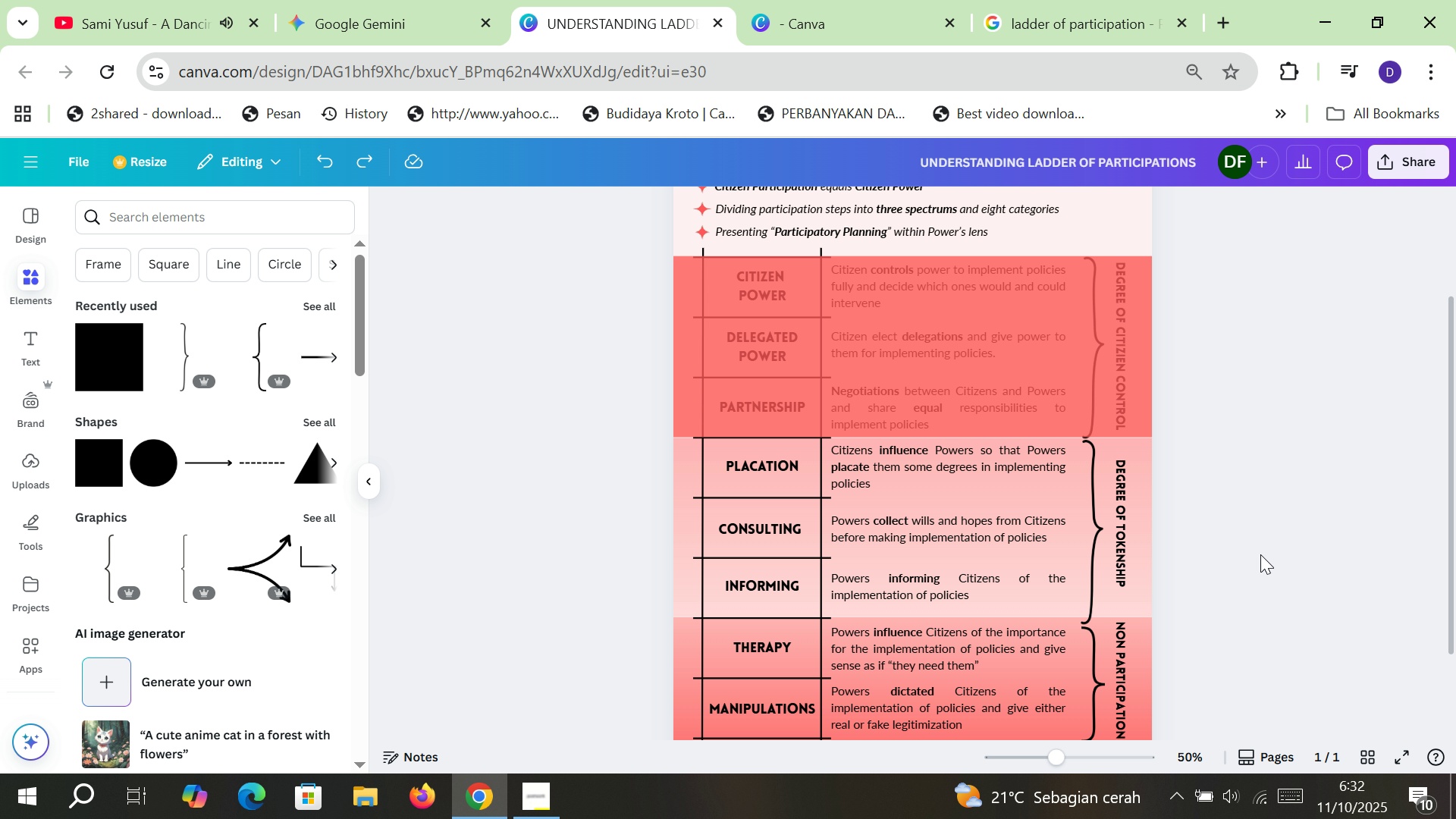 
key(Control+Z)
 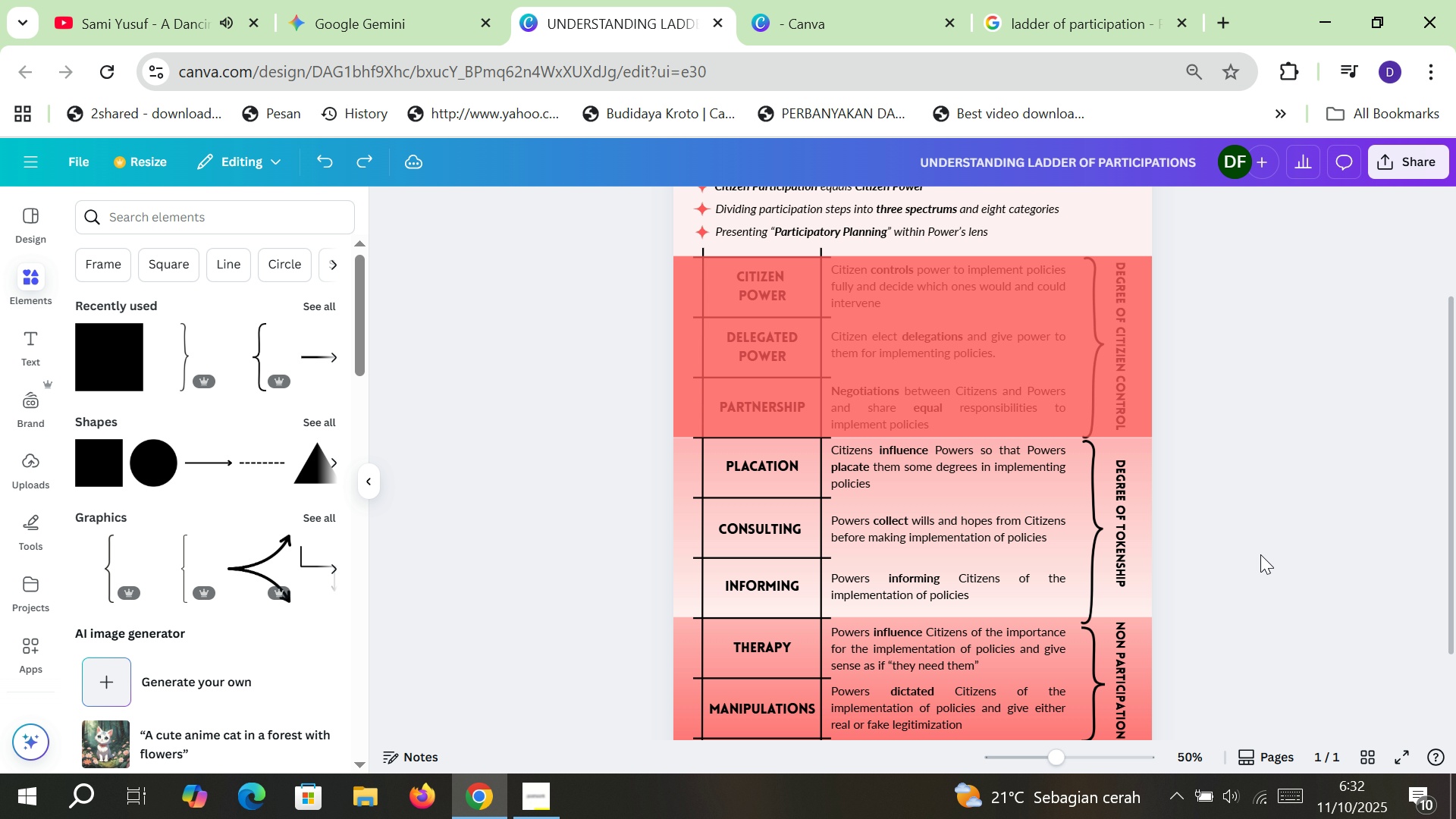 
key(Control+Z)
 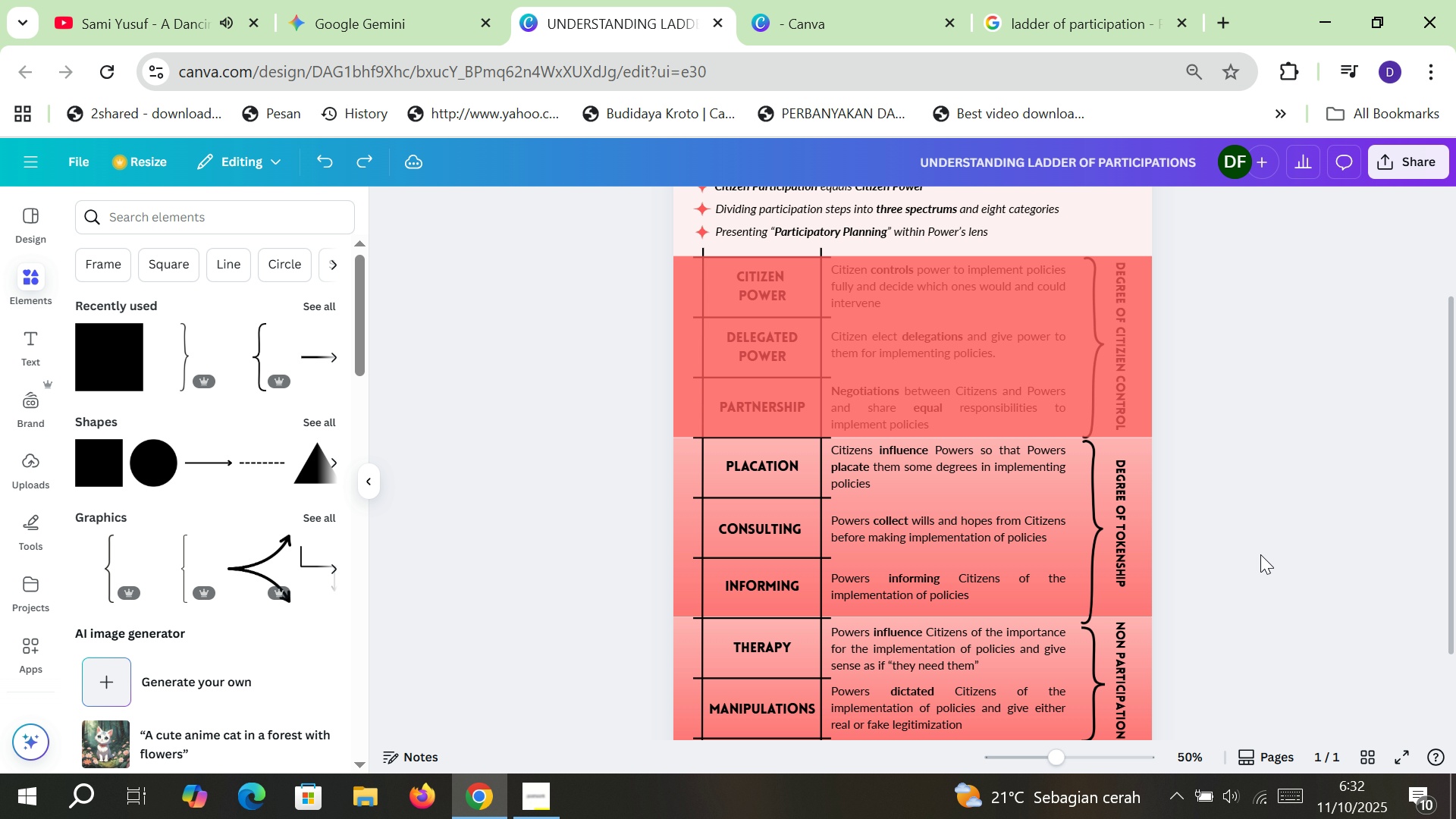 
key(Control+Z)
 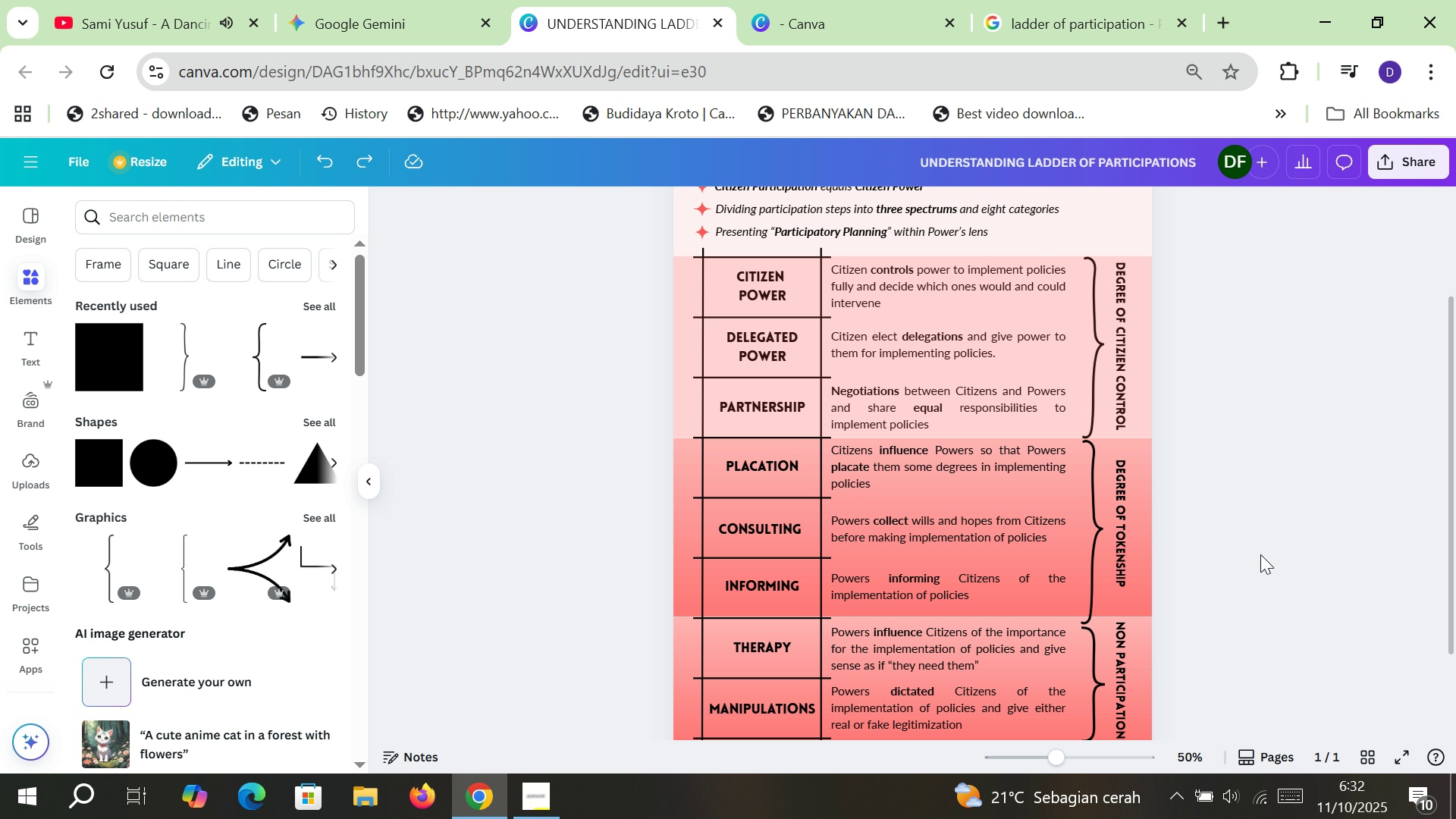 
key(Control+Z)
 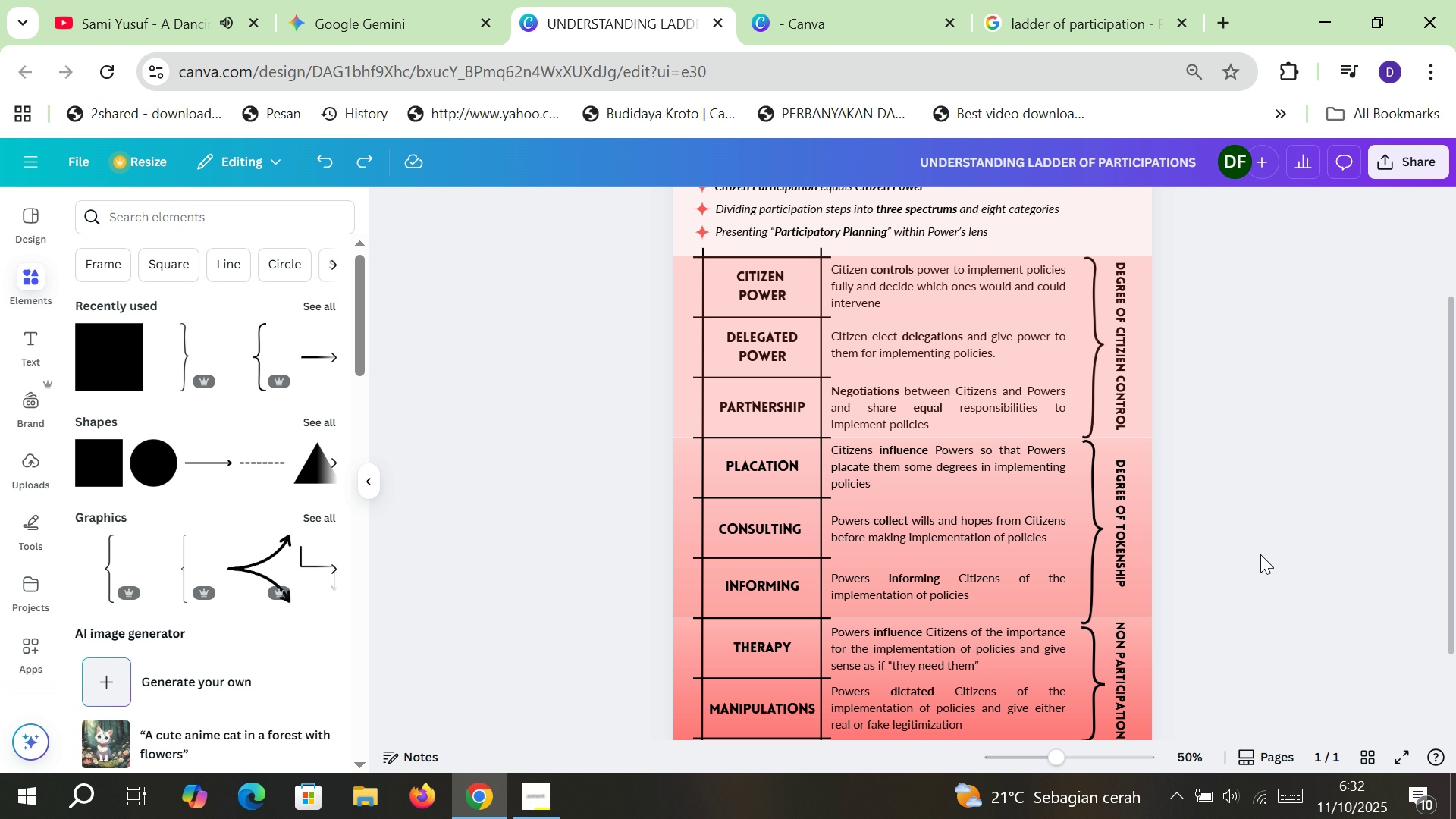 
scroll: coordinate [1260, 551], scroll_direction: down, amount: 1.0
 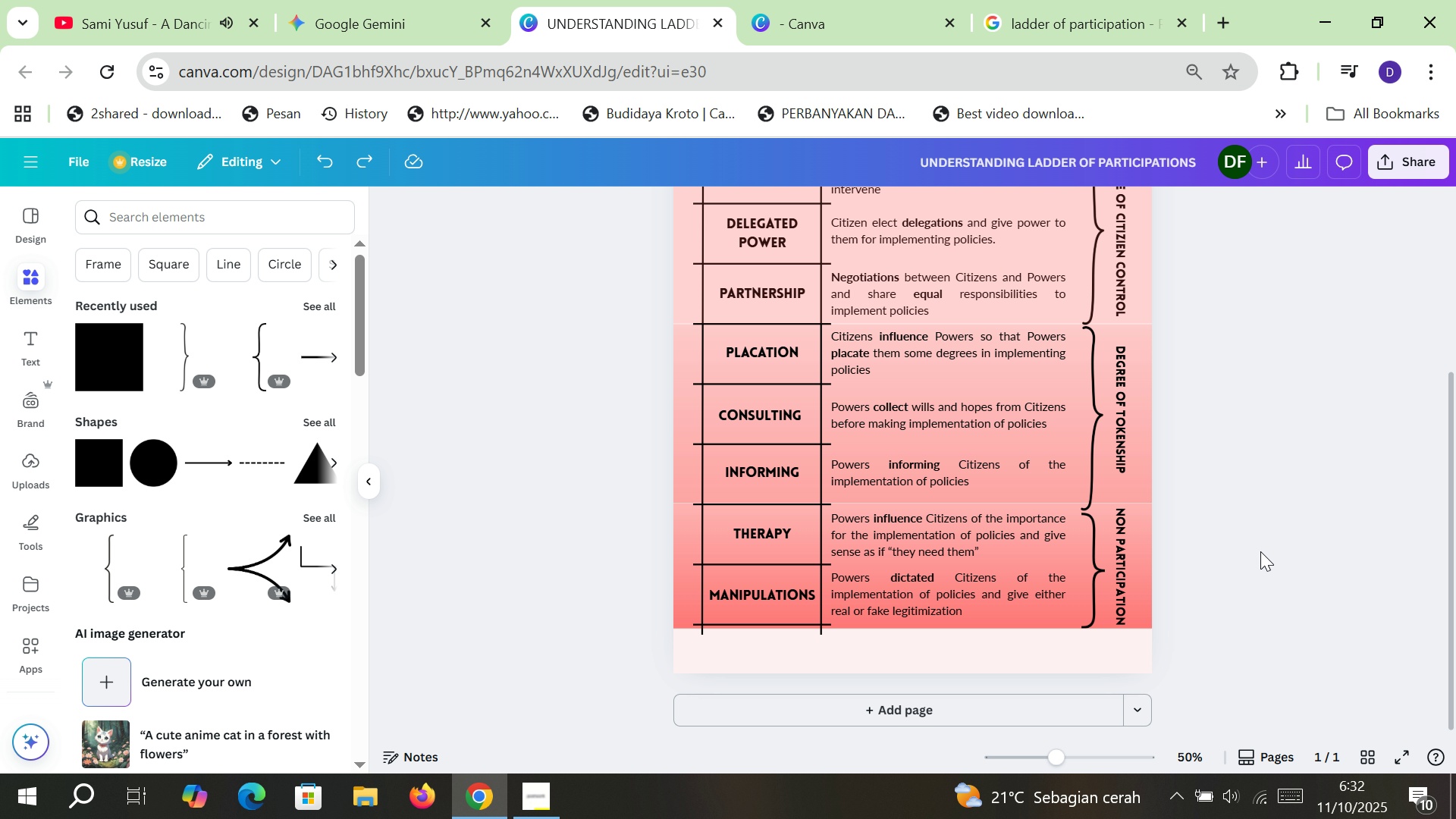 
key(Control+Z)
 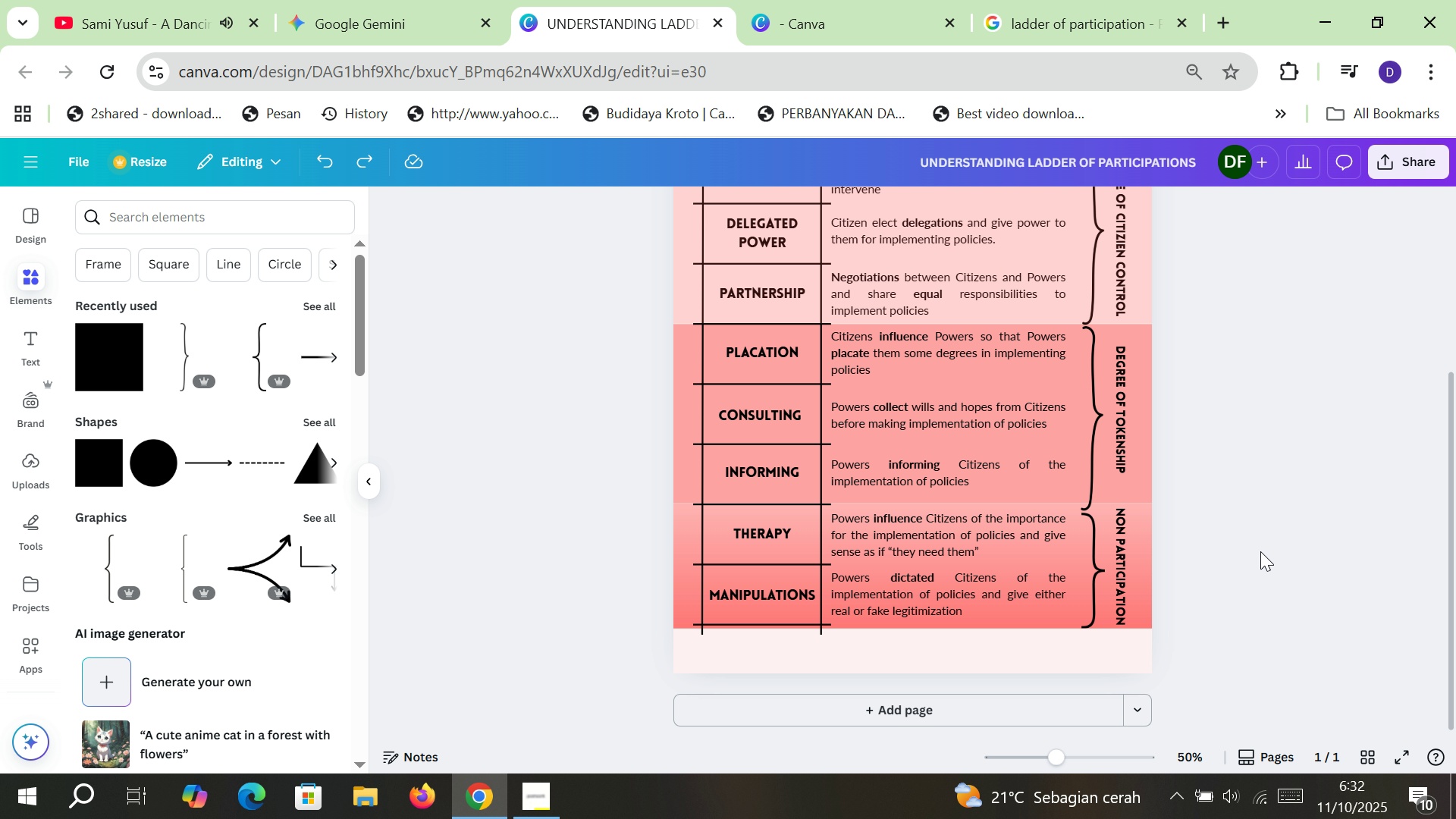 
key(Control+Z)
 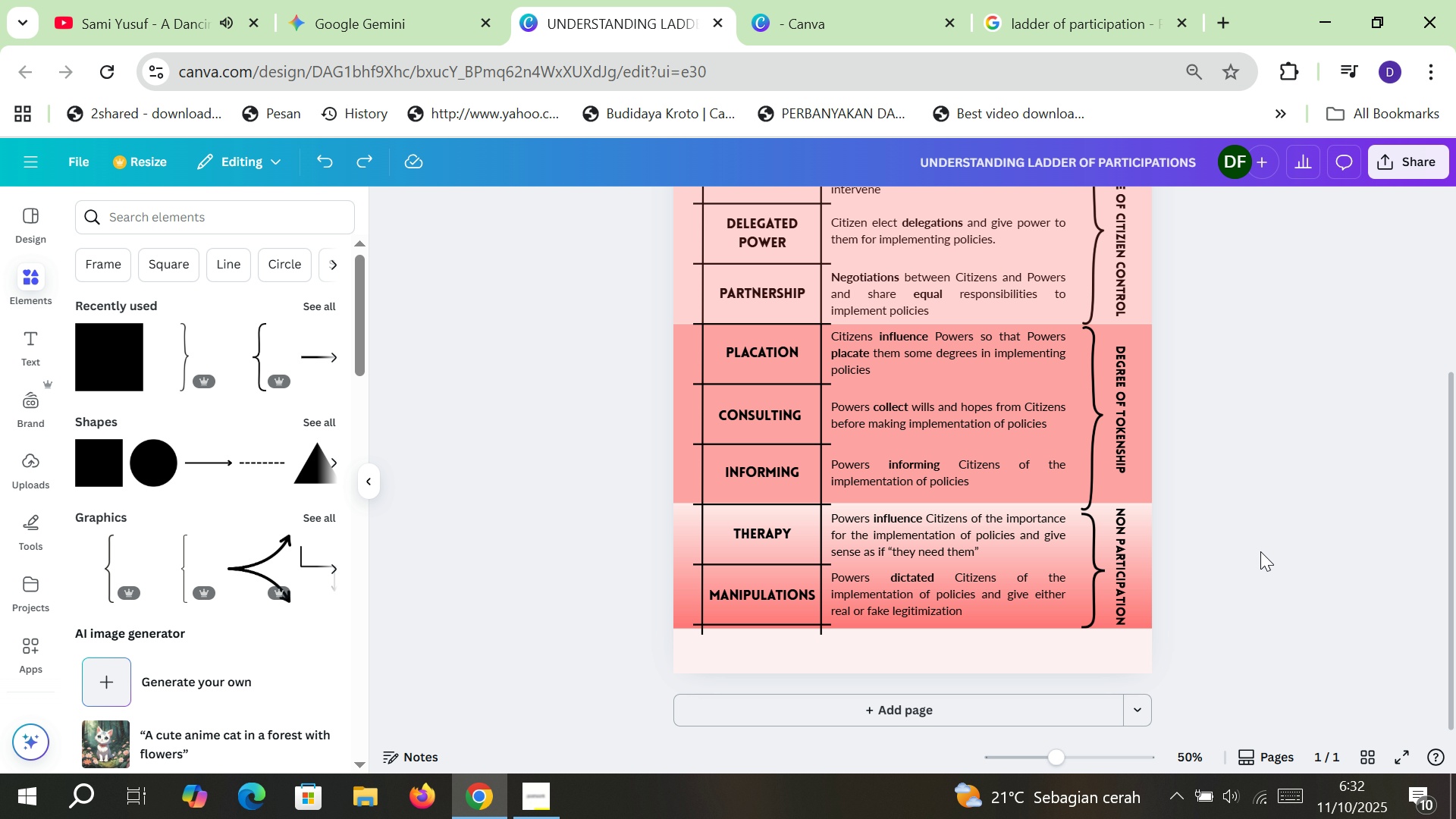 
key(Control+Z)
 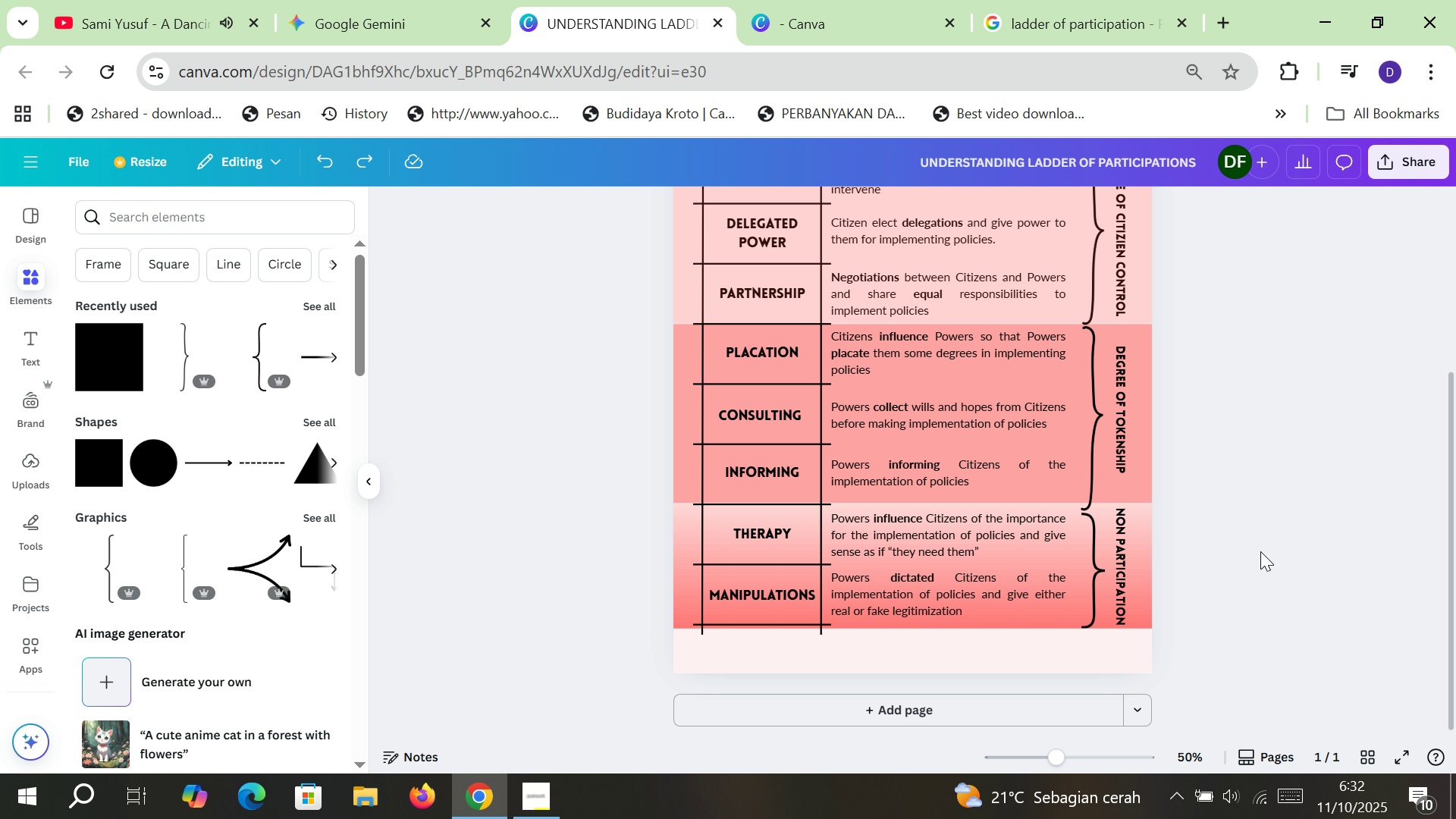 
key(Control+Z)
 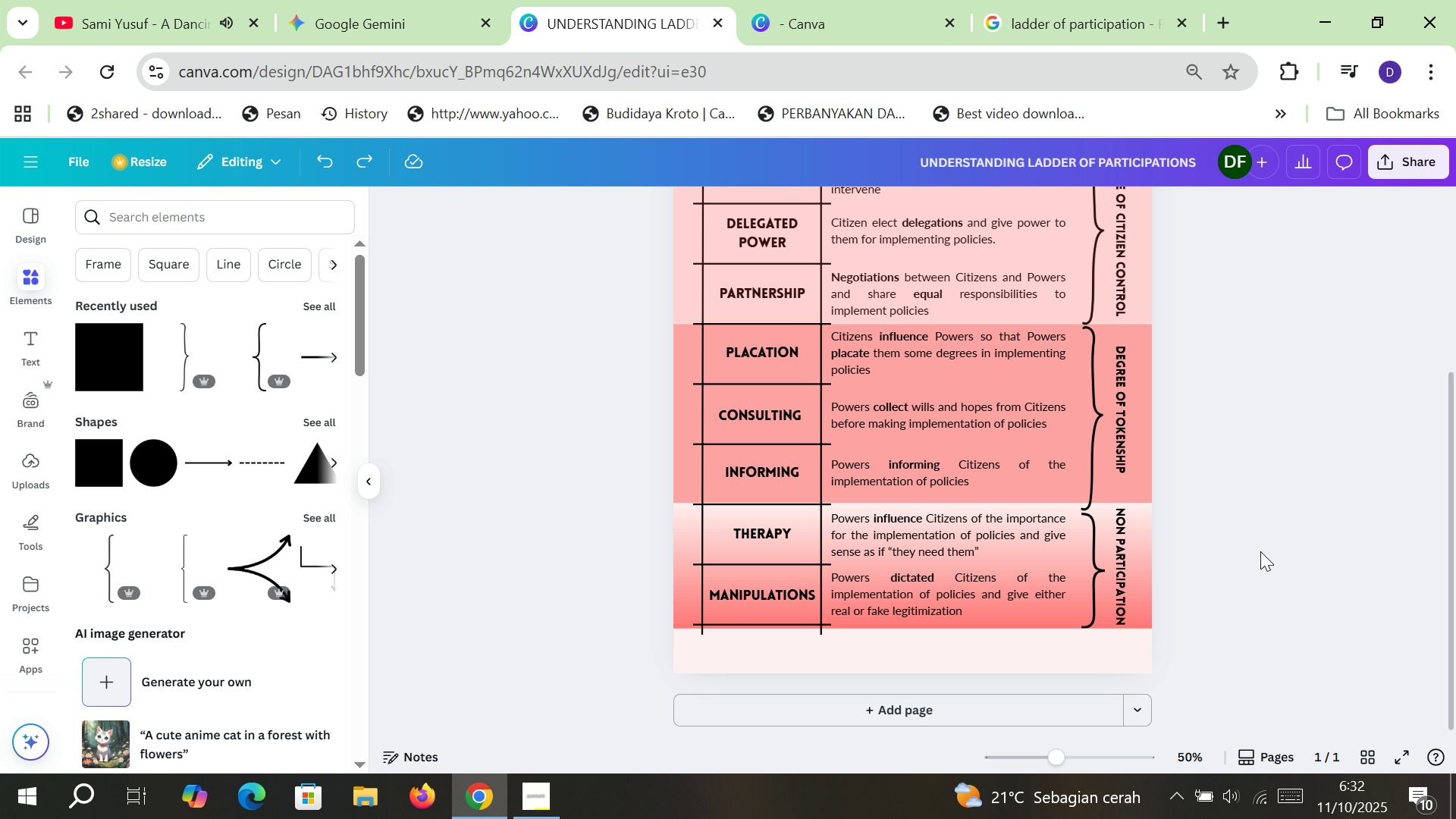 
key(Control+Z)
 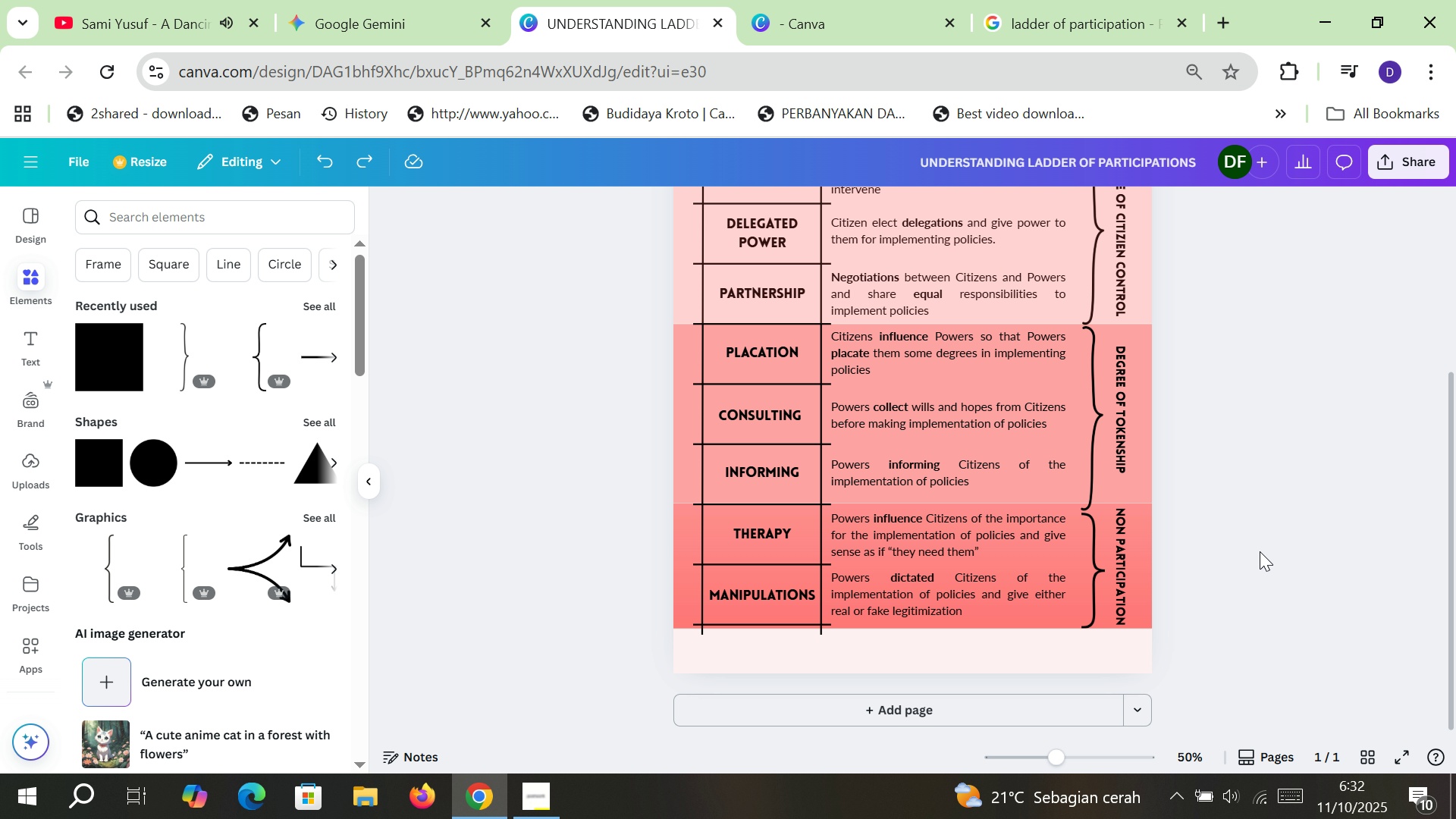 
left_click([1260, 551])
 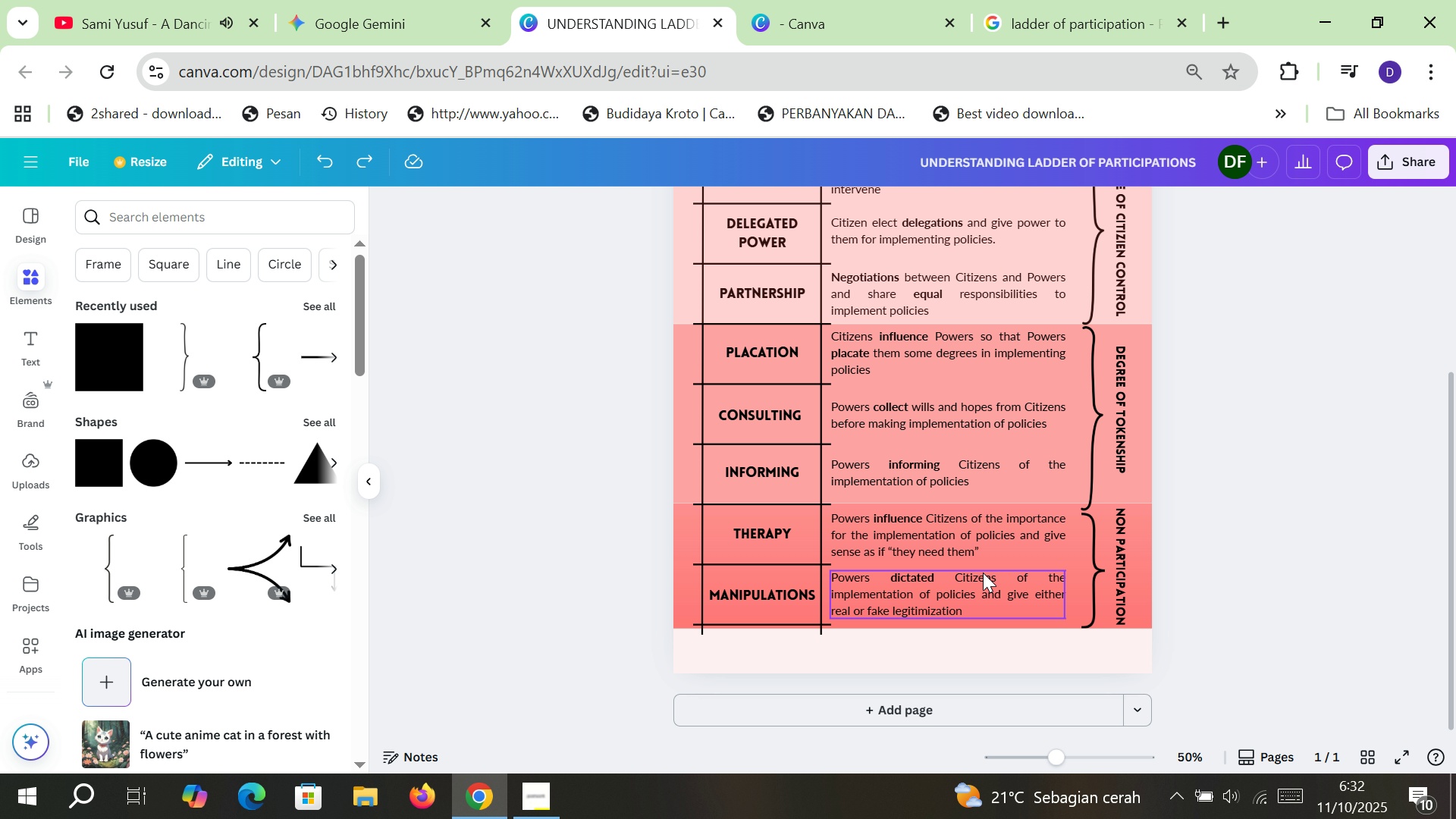 
scroll: coordinate [984, 570], scroll_direction: up, amount: 3.0
 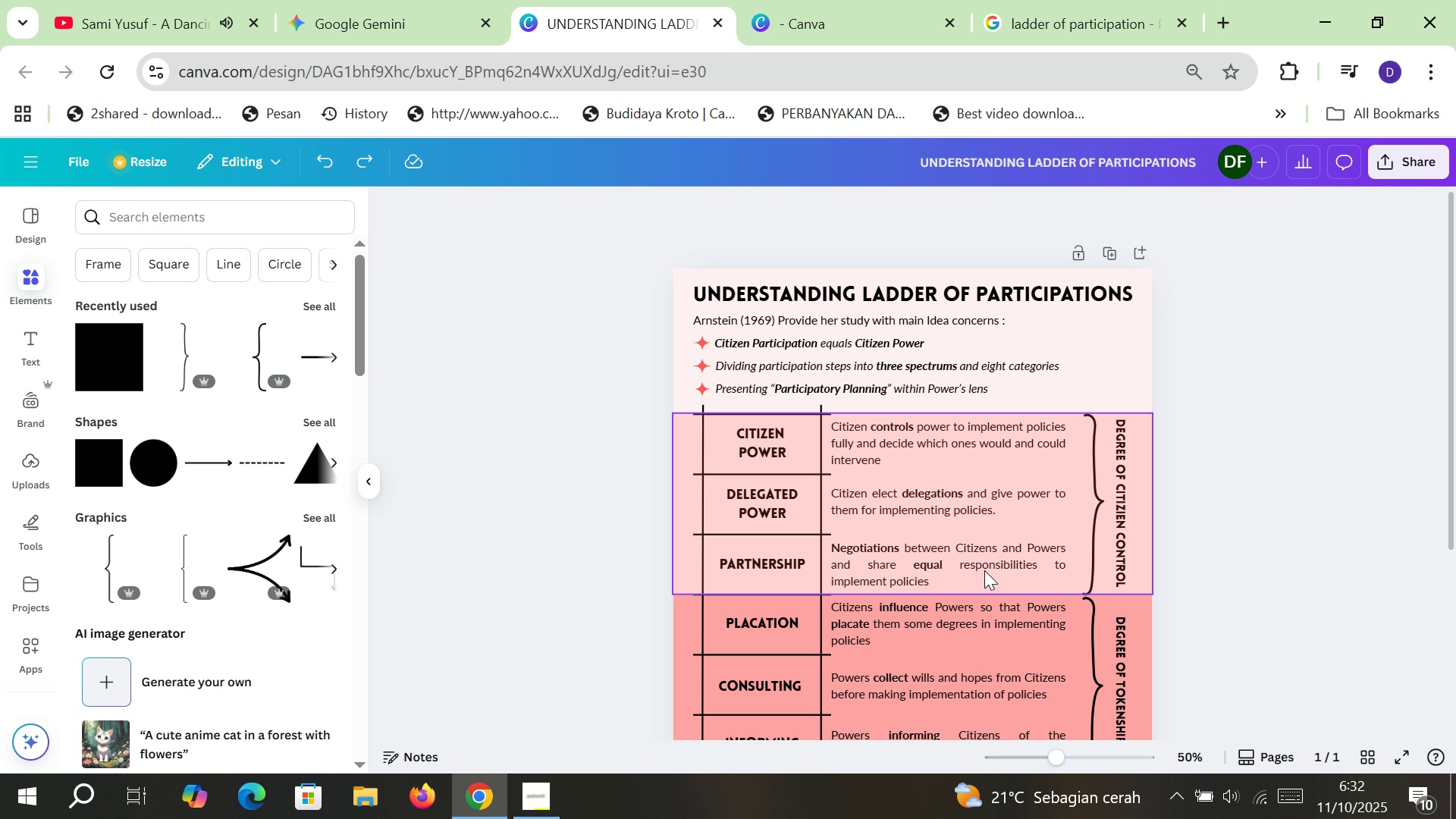 
scroll: coordinate [984, 570], scroll_direction: down, amount: 5.0
 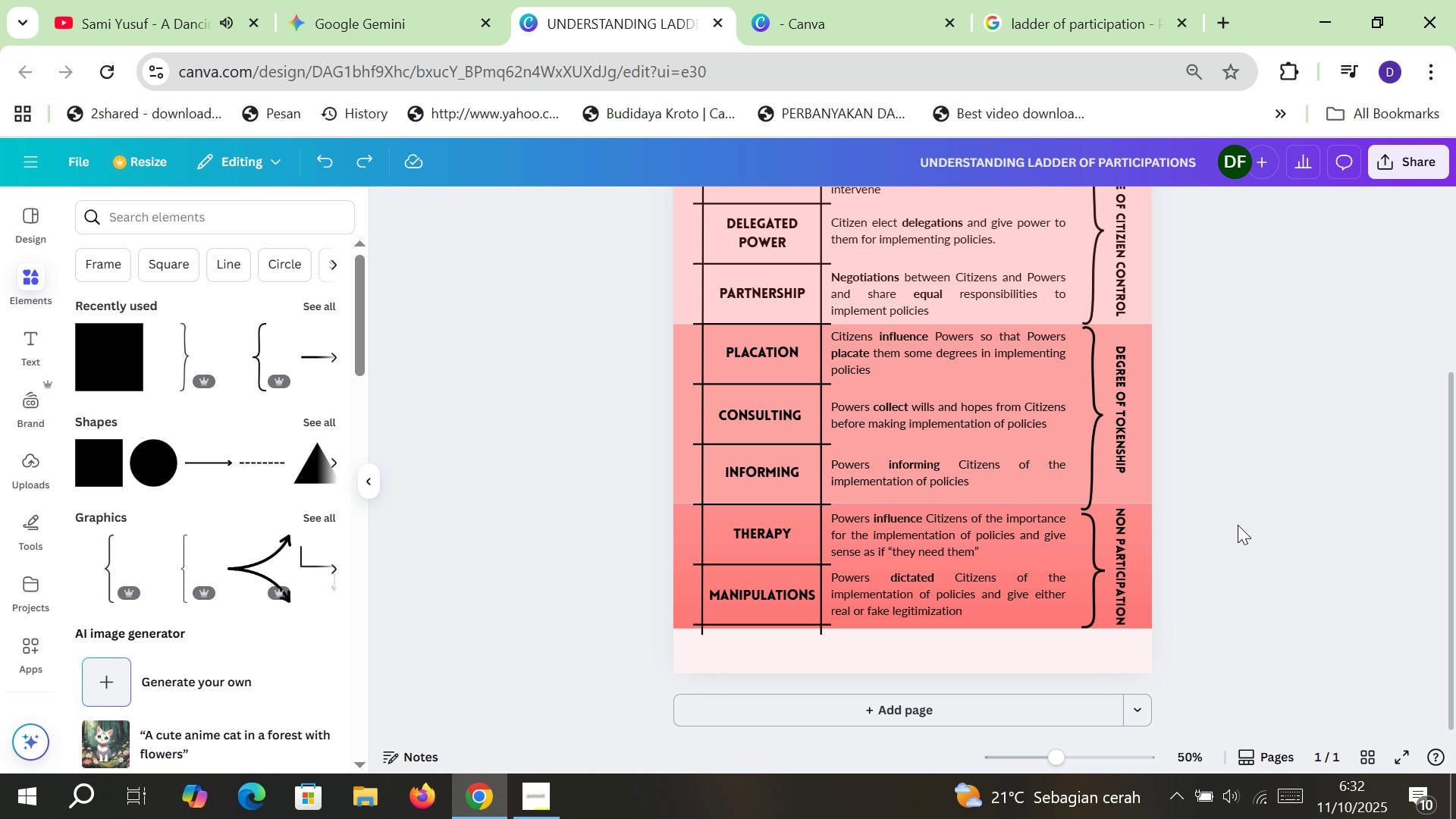 
left_click([1238, 525])
 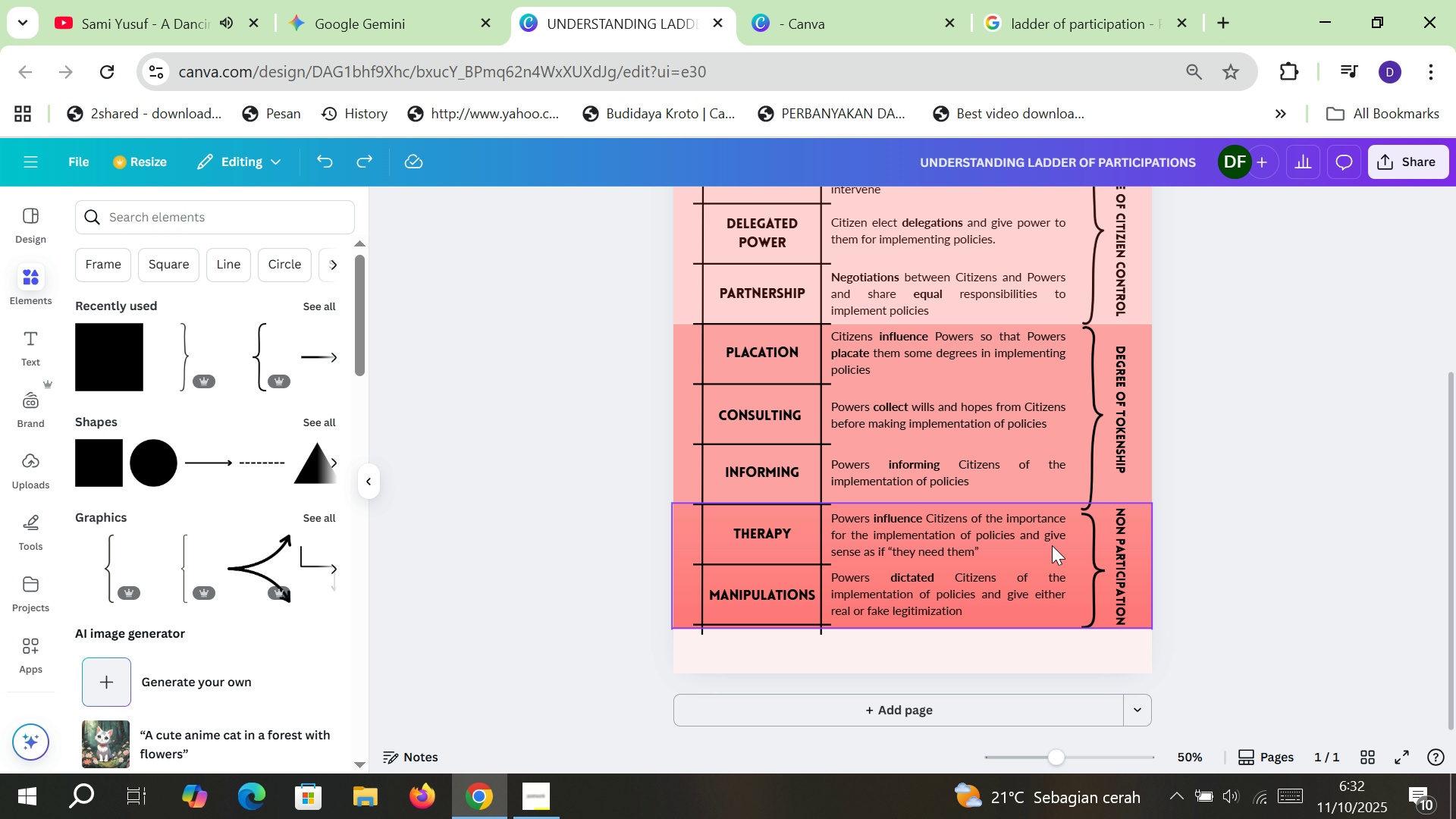 
scroll: coordinate [1052, 545], scroll_direction: up, amount: 4.0